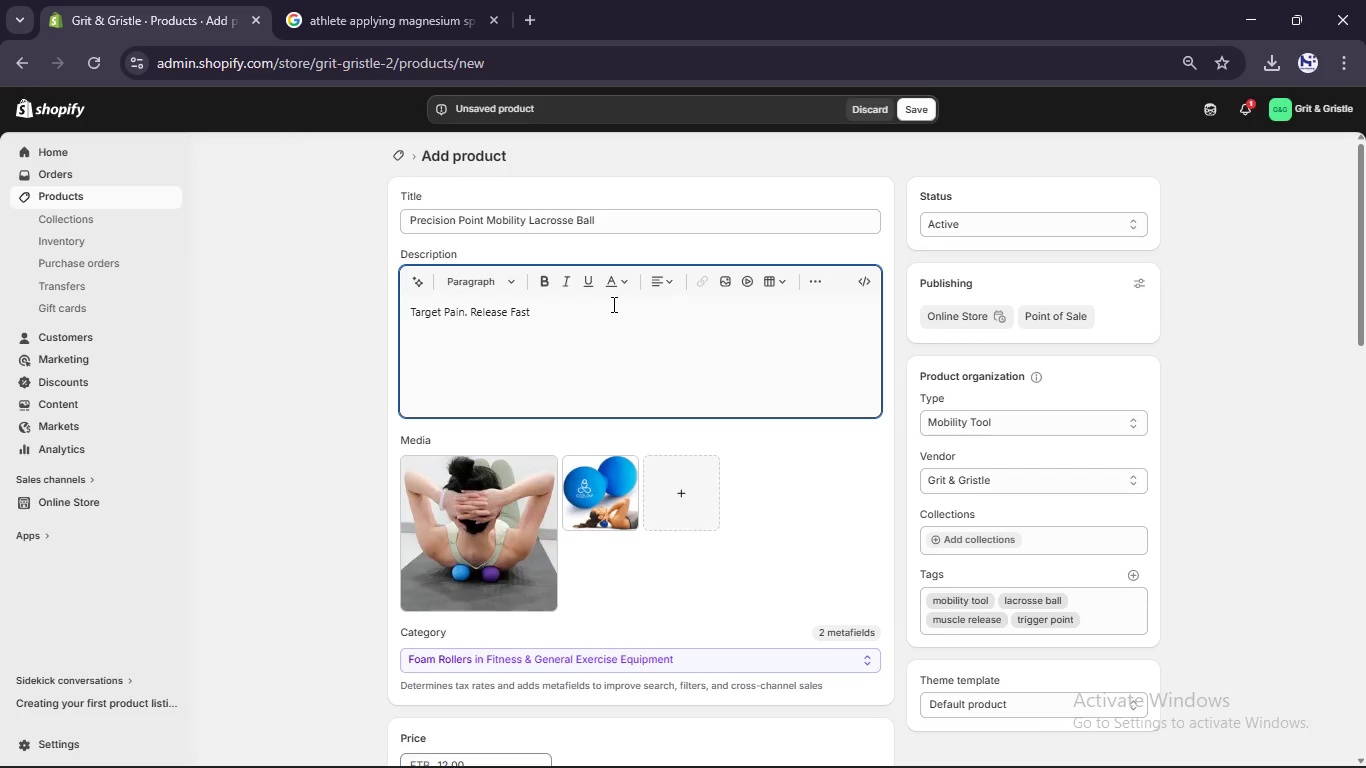 
type(This isn't just a ball it;)
key(Backspace)
type('s your go=to for breaking down tight muscles and unlocking better moven==)
key(Backspace)
key(Backspace)
key(Backspace)
type(ment.)
 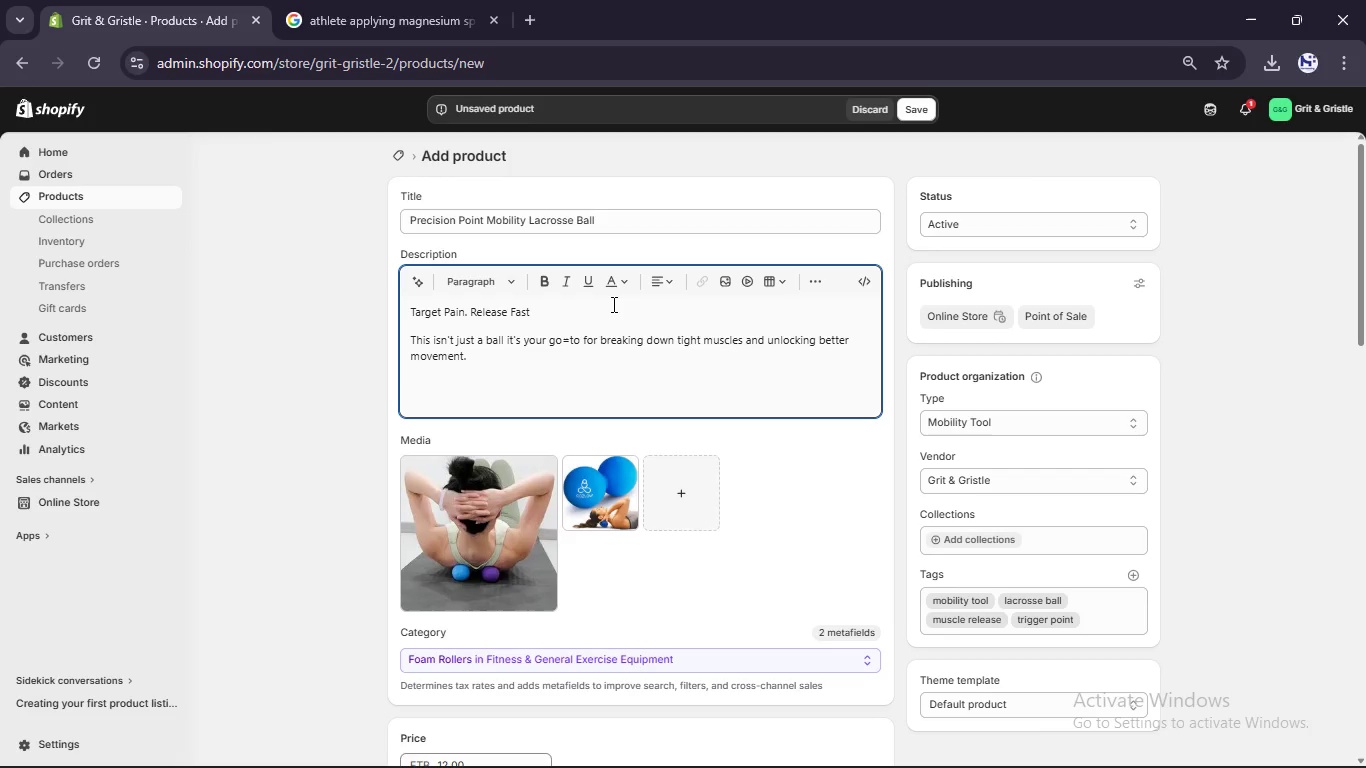 
key(Enter)
 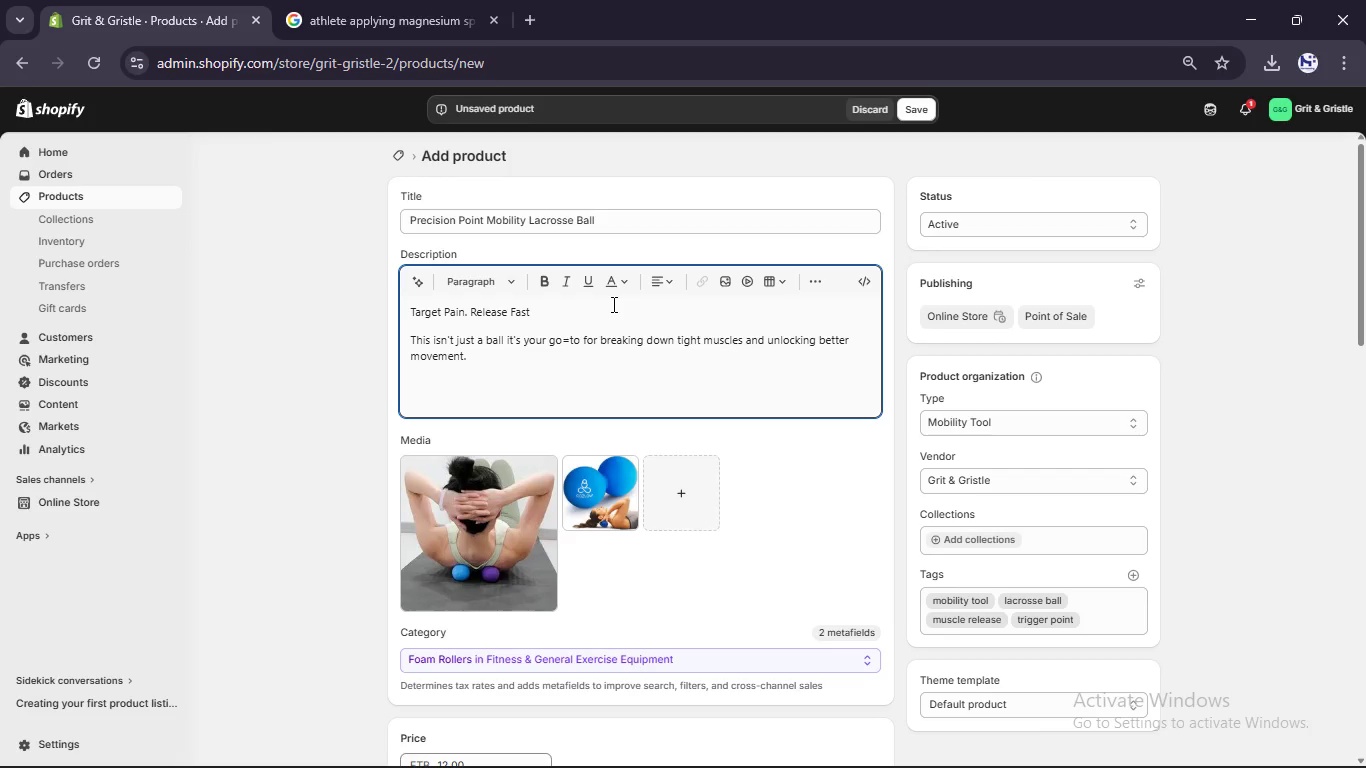 
hold_key(key=ShiftLeft, duration=0.69)
 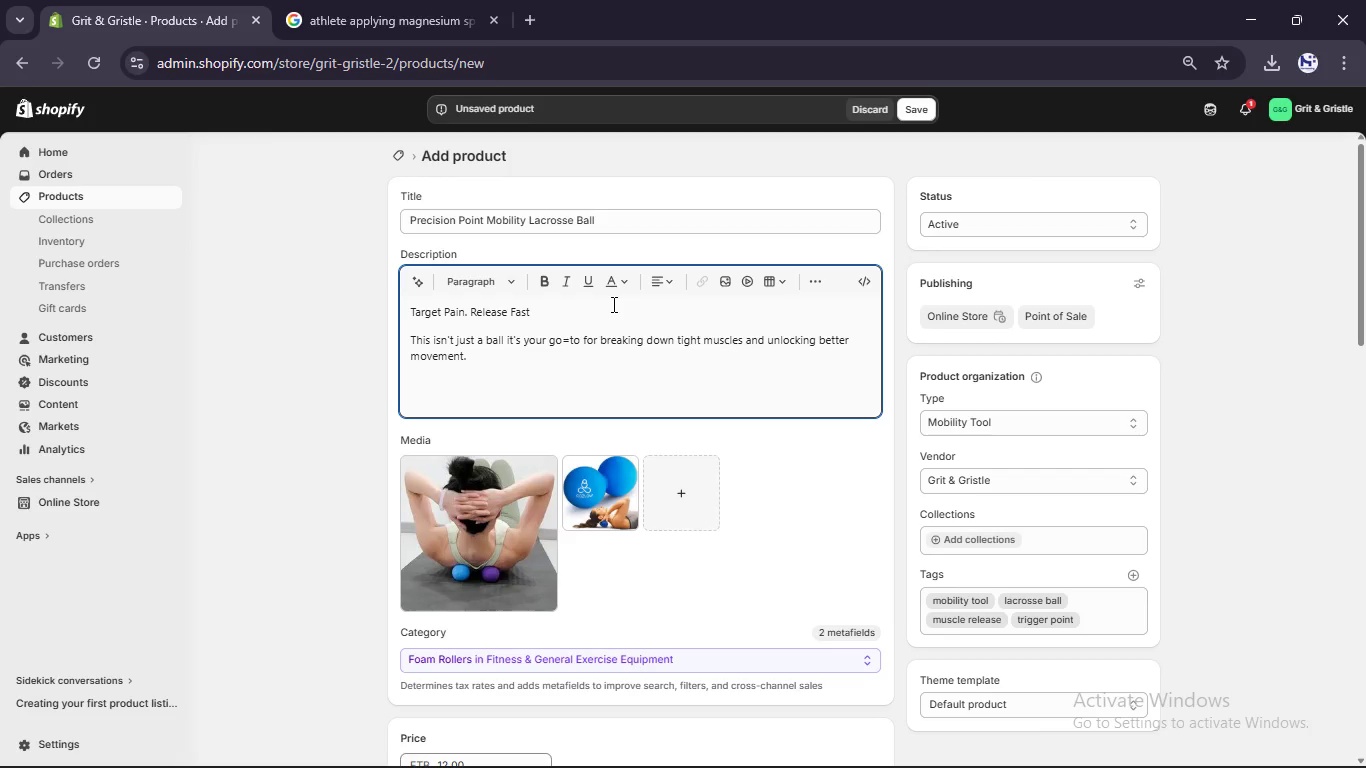 
type(Why Athletes Use i)
key(Backspace)
type(It)
 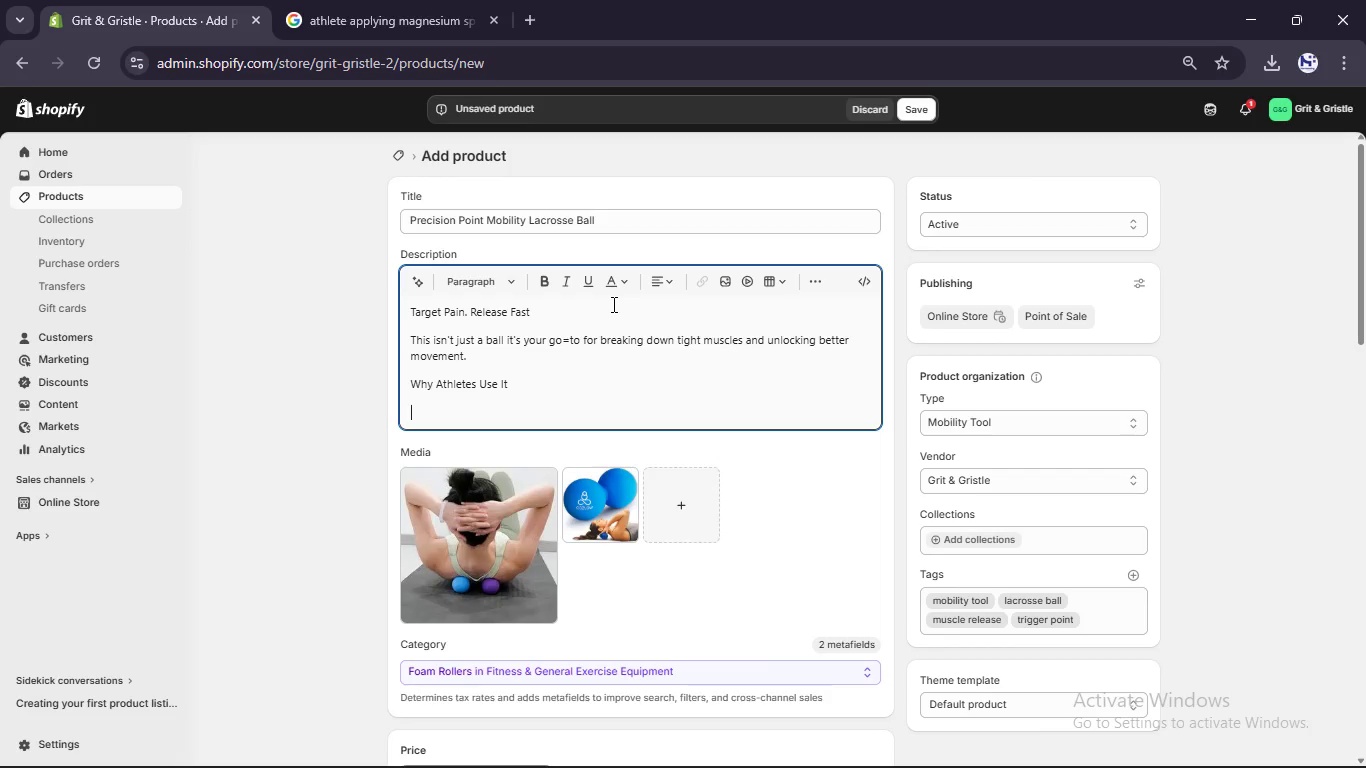 
 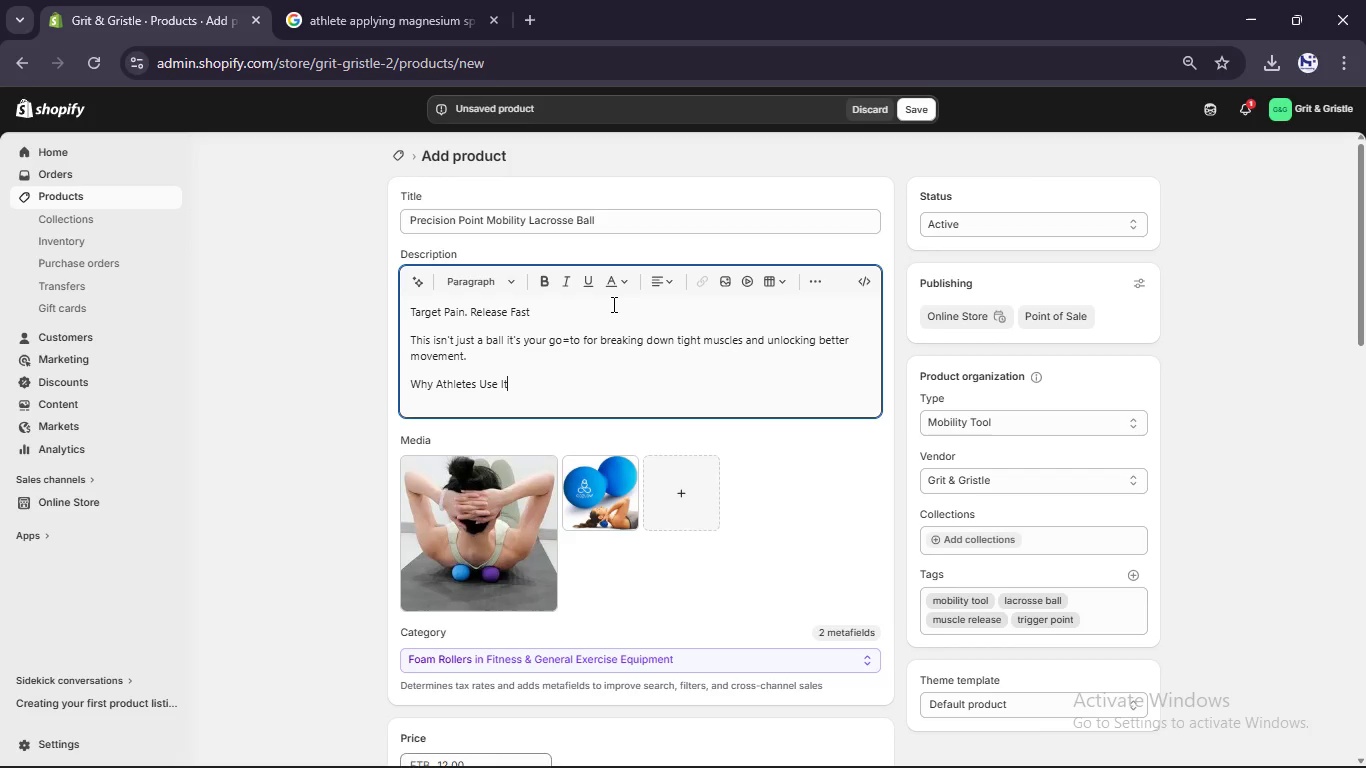 
key(Enter)
 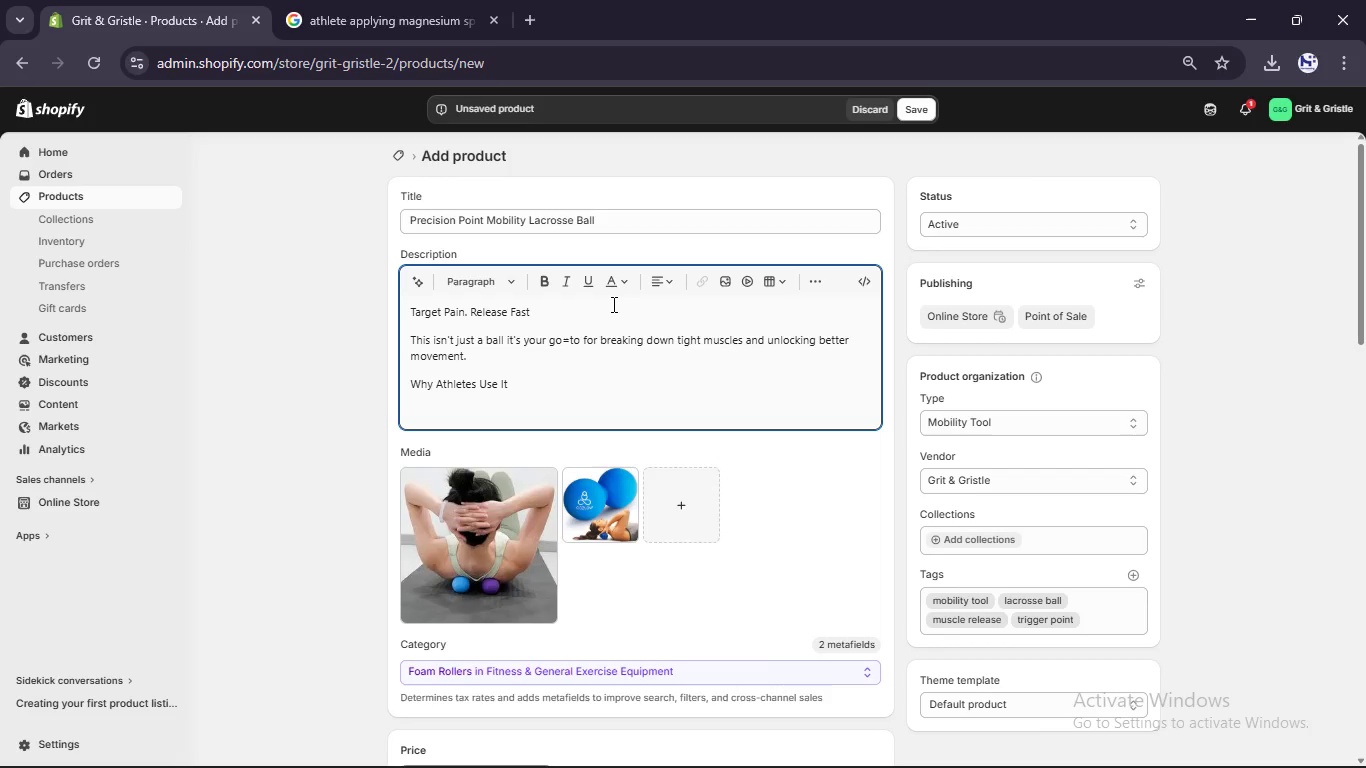 
type(- Deep tu)
key(Backspace)
type(issue release)
 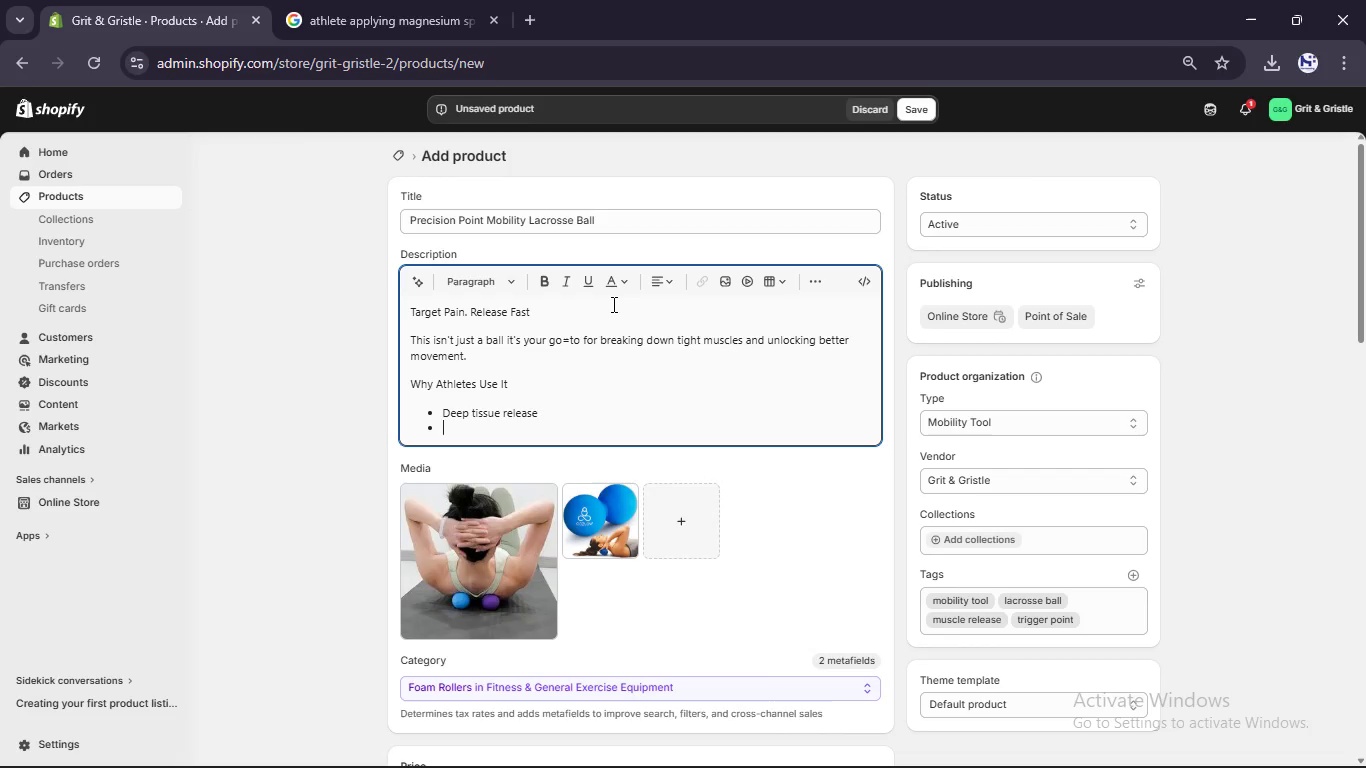 
 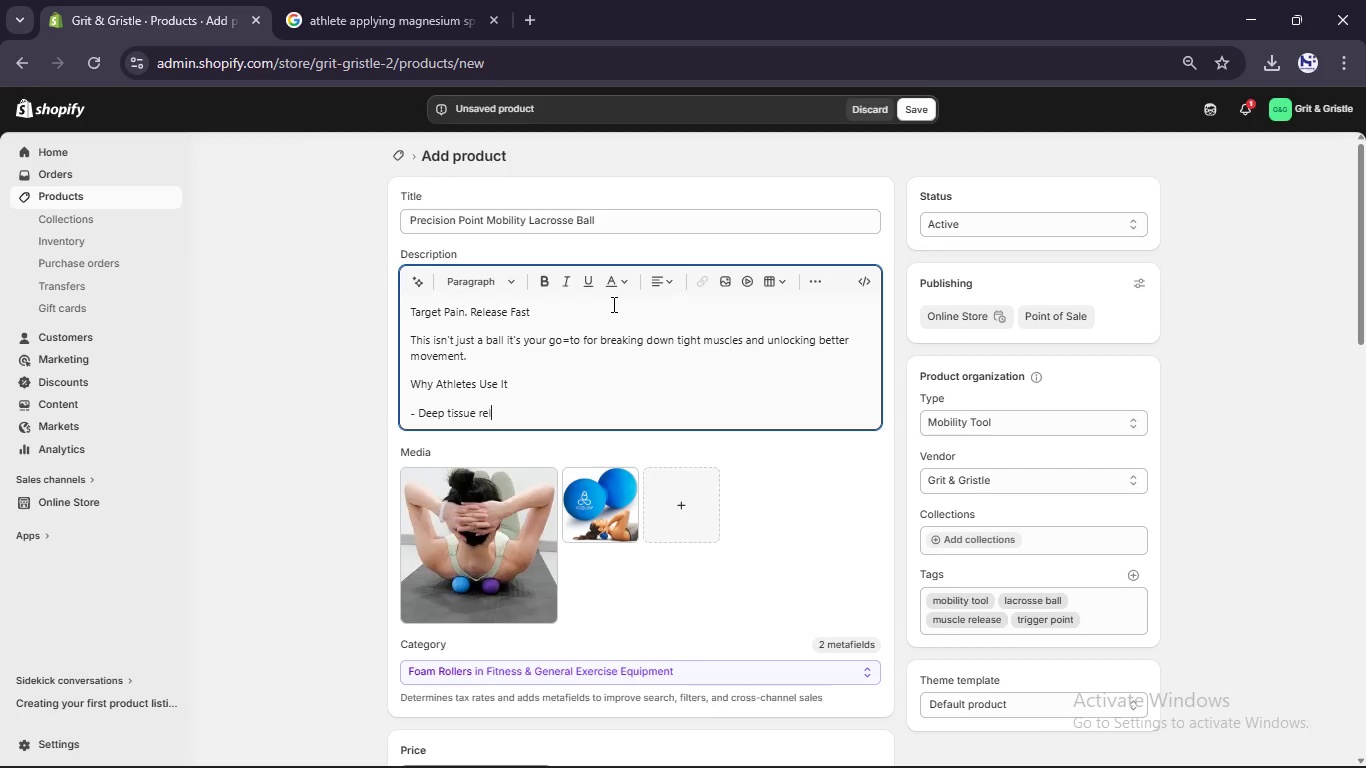 
key(Enter)
 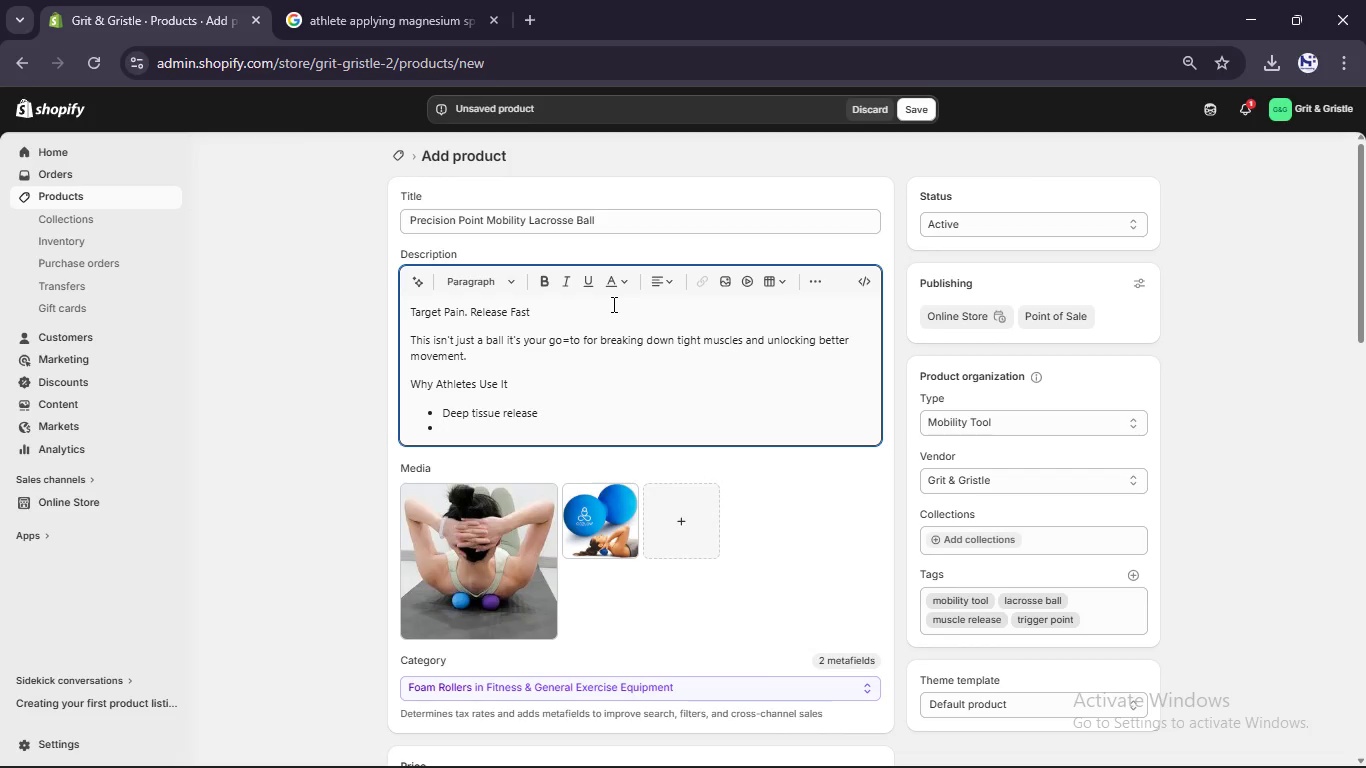 
type(Improvs mobility nd flexibilty)
 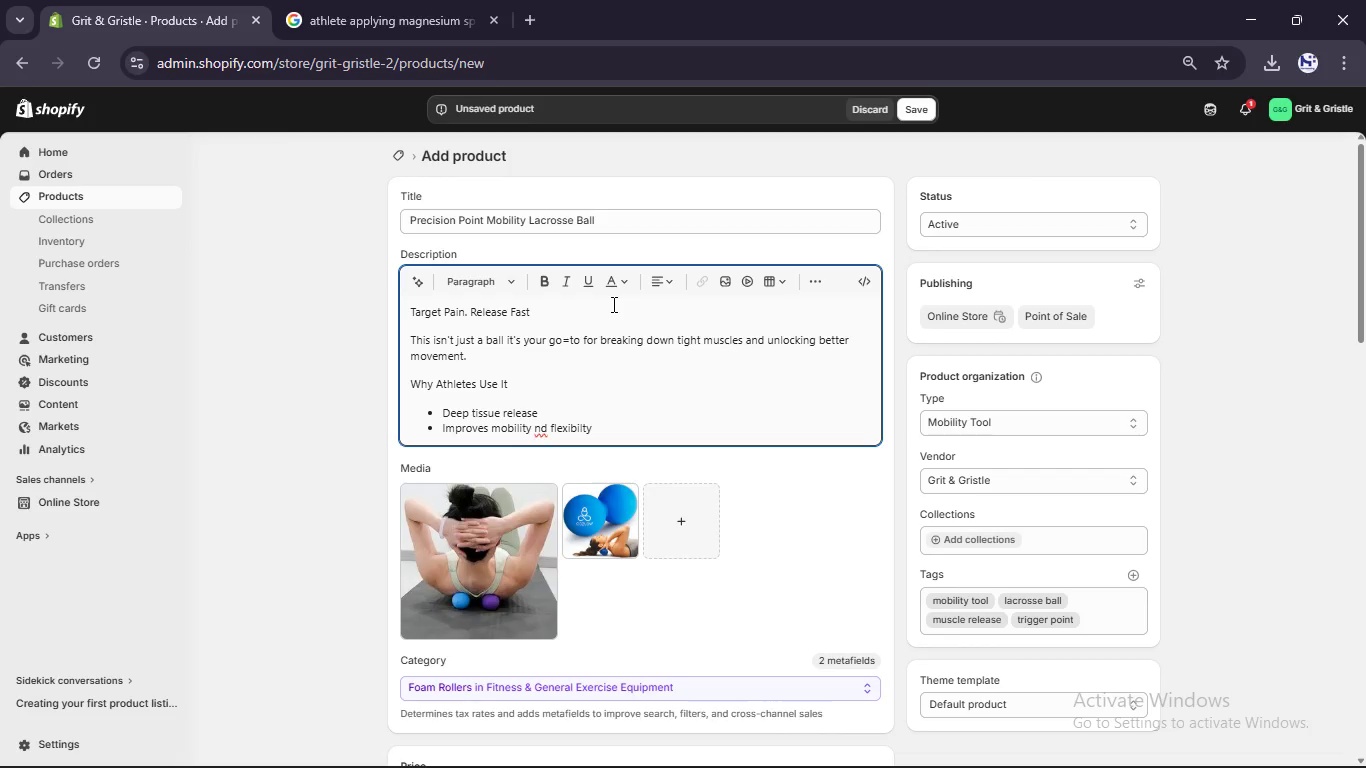 
key(Enter)
 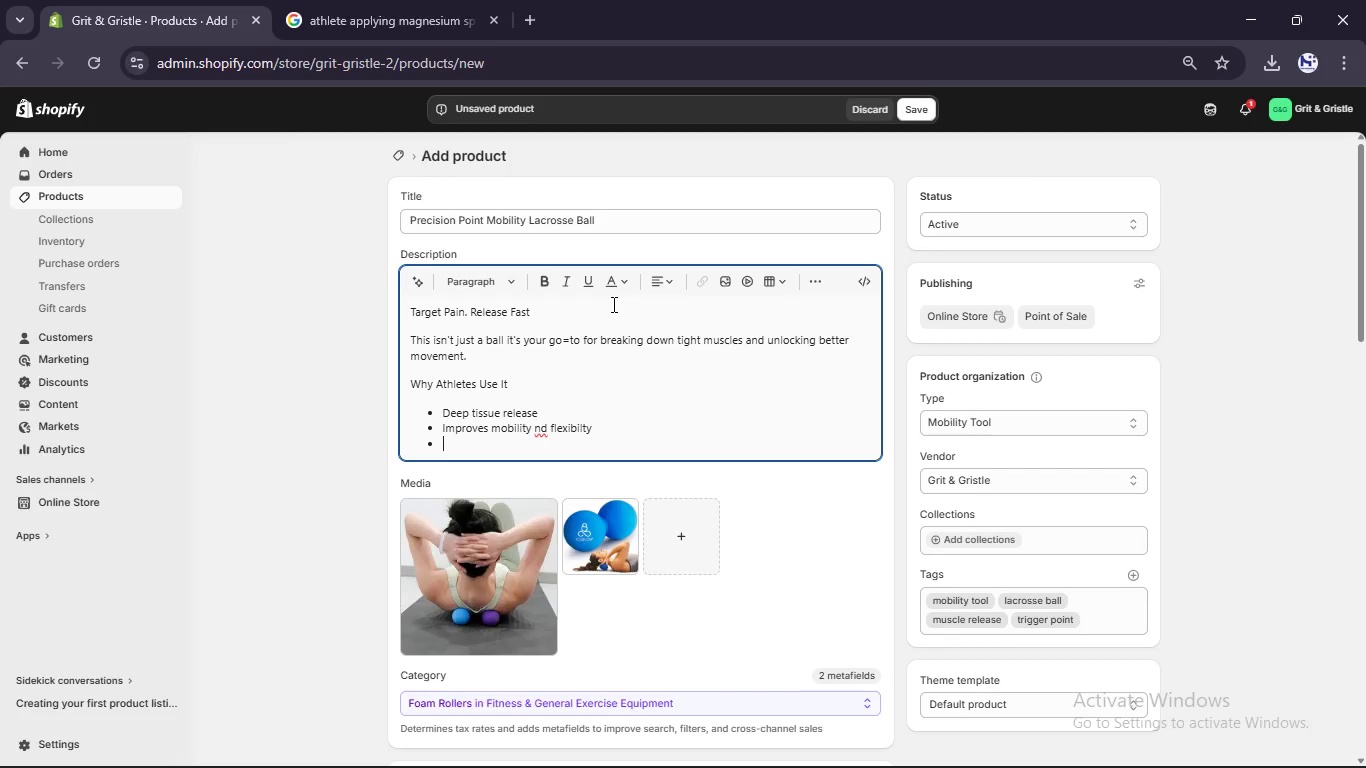 
type(Coma)
key(Backspace)
type(pact and gym-ready)
 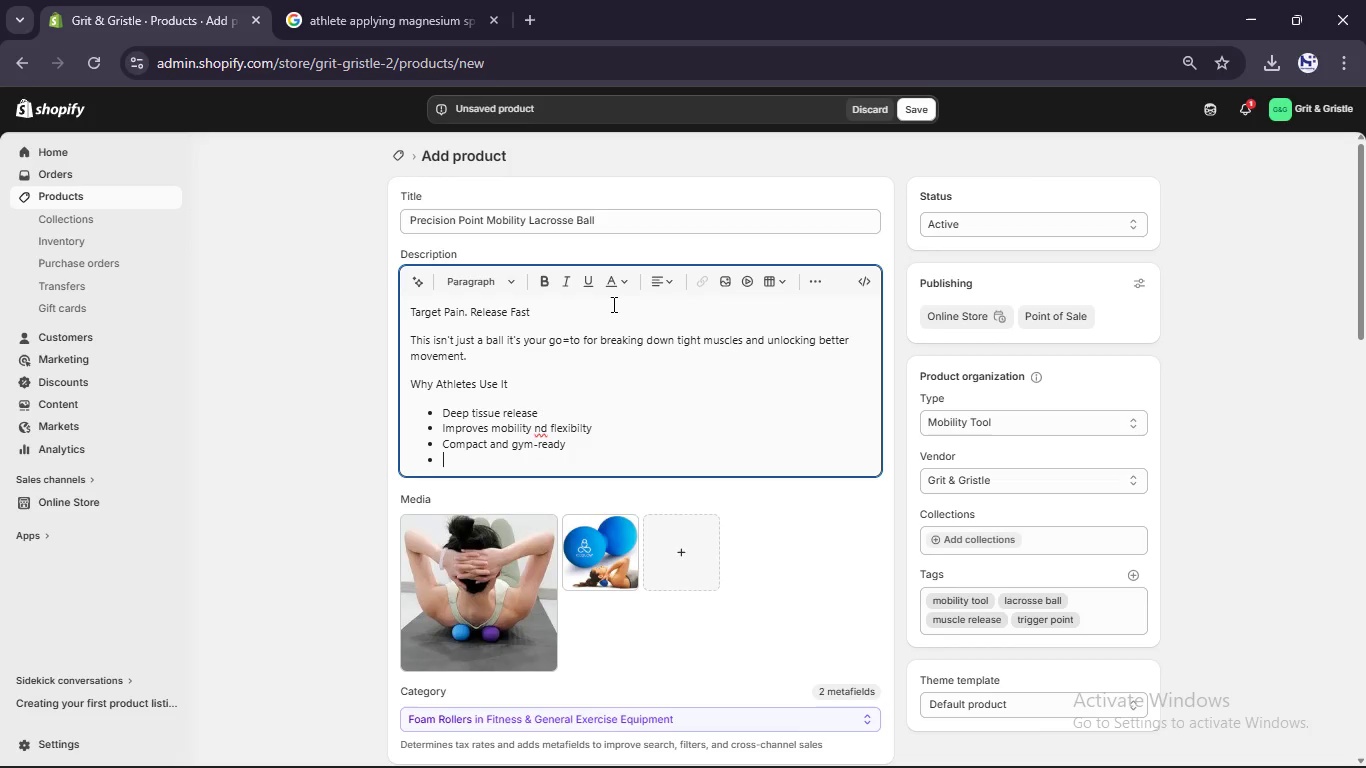 
key(Enter)
 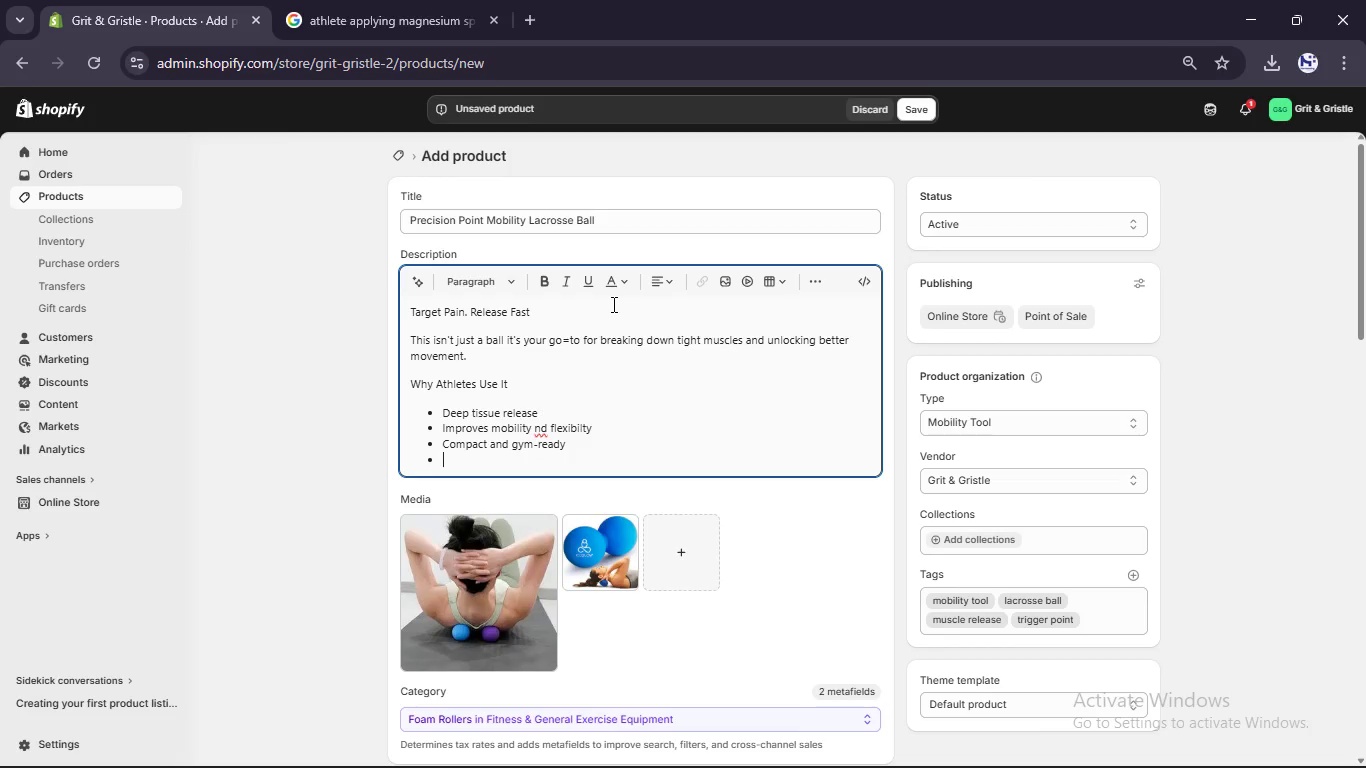 
key(Shift+P)
 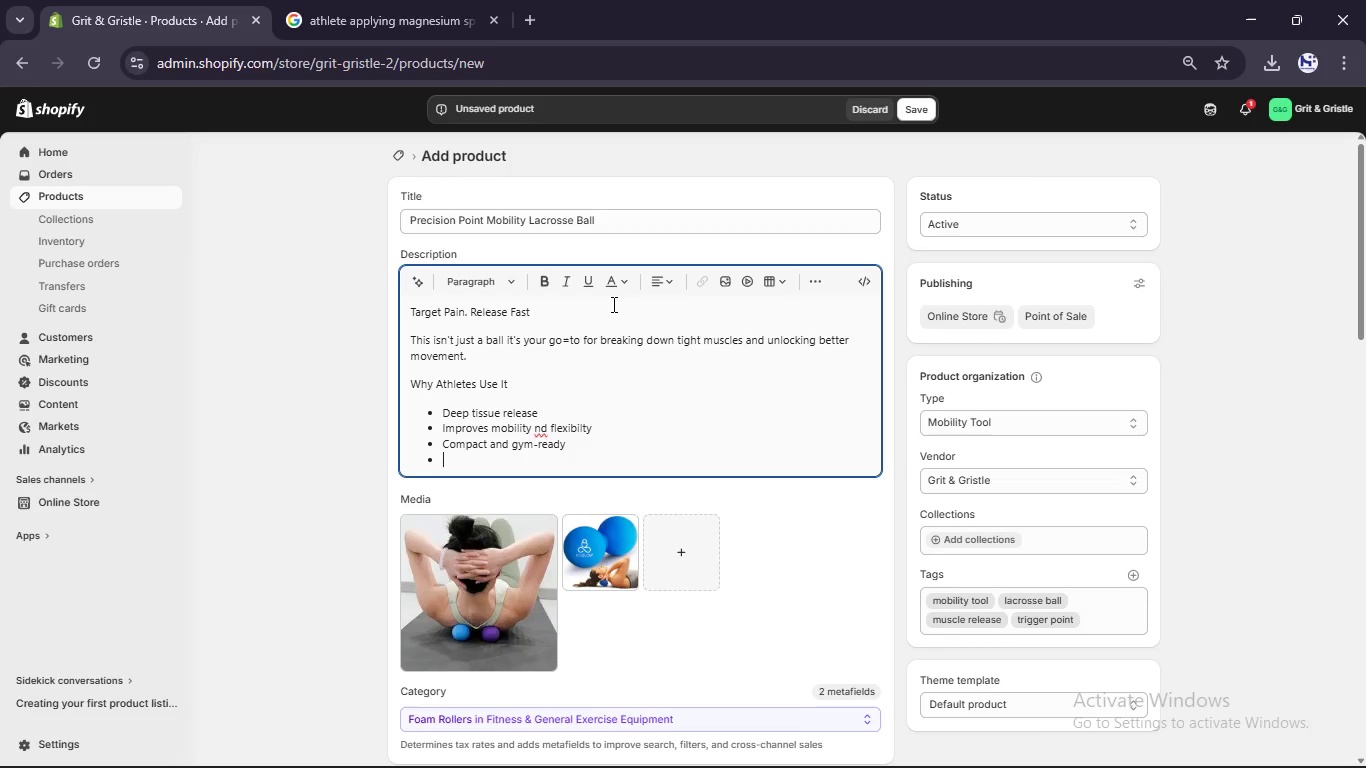 
key(Backspace)
 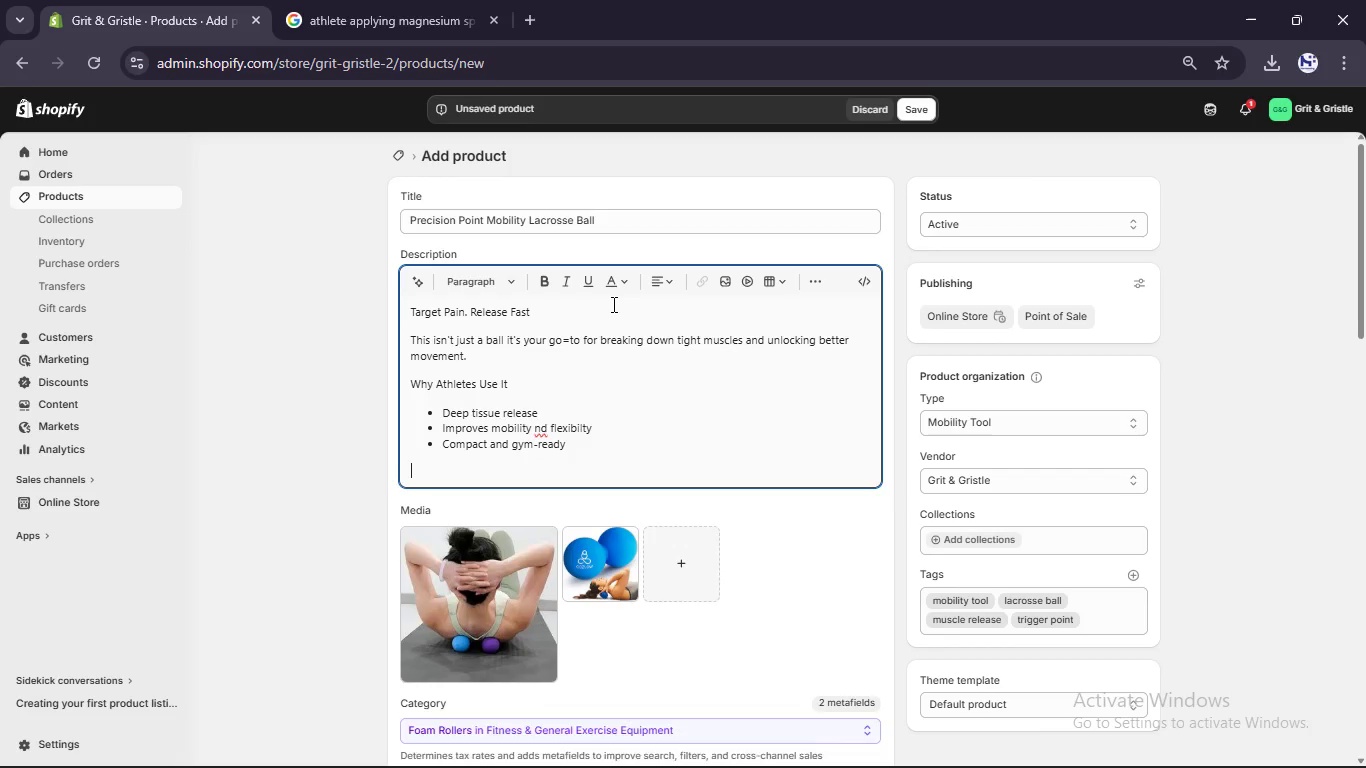 
key(Enter)
 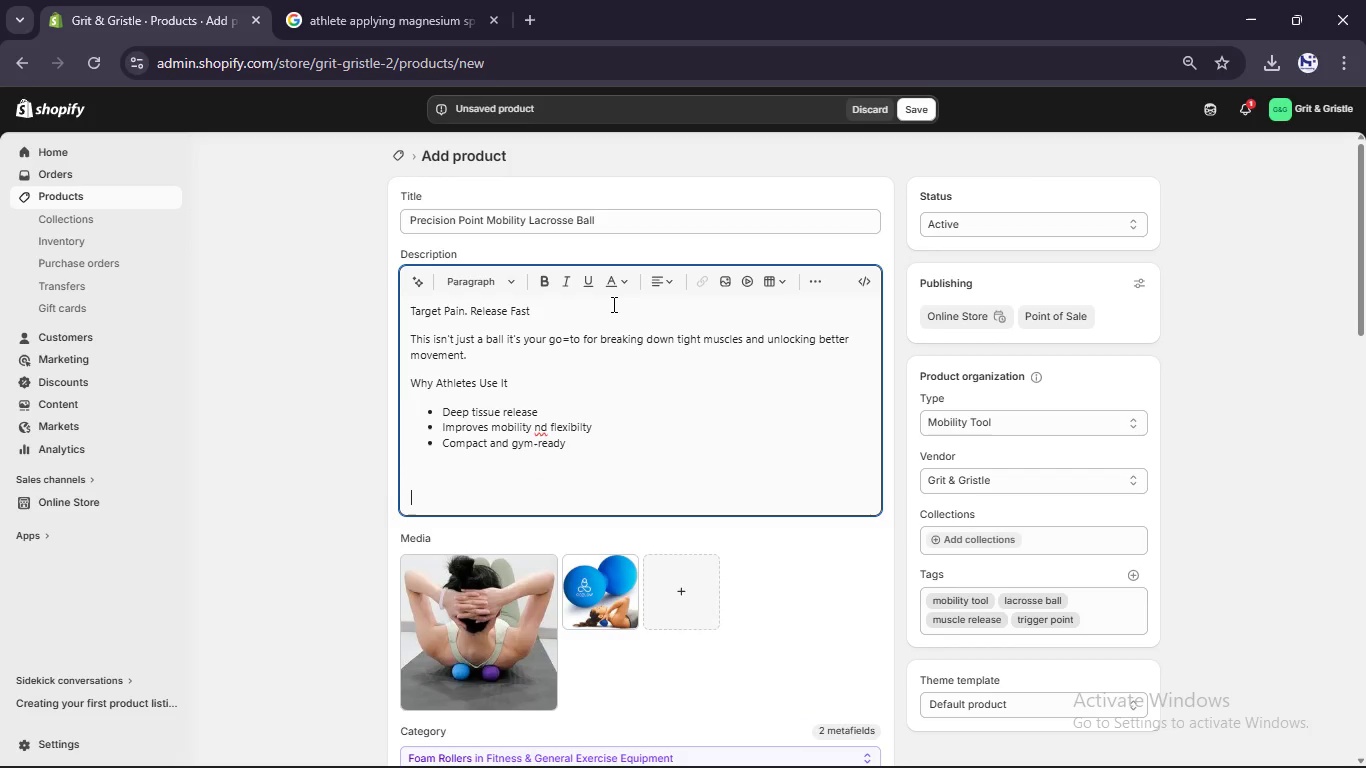 
key(Enter)
 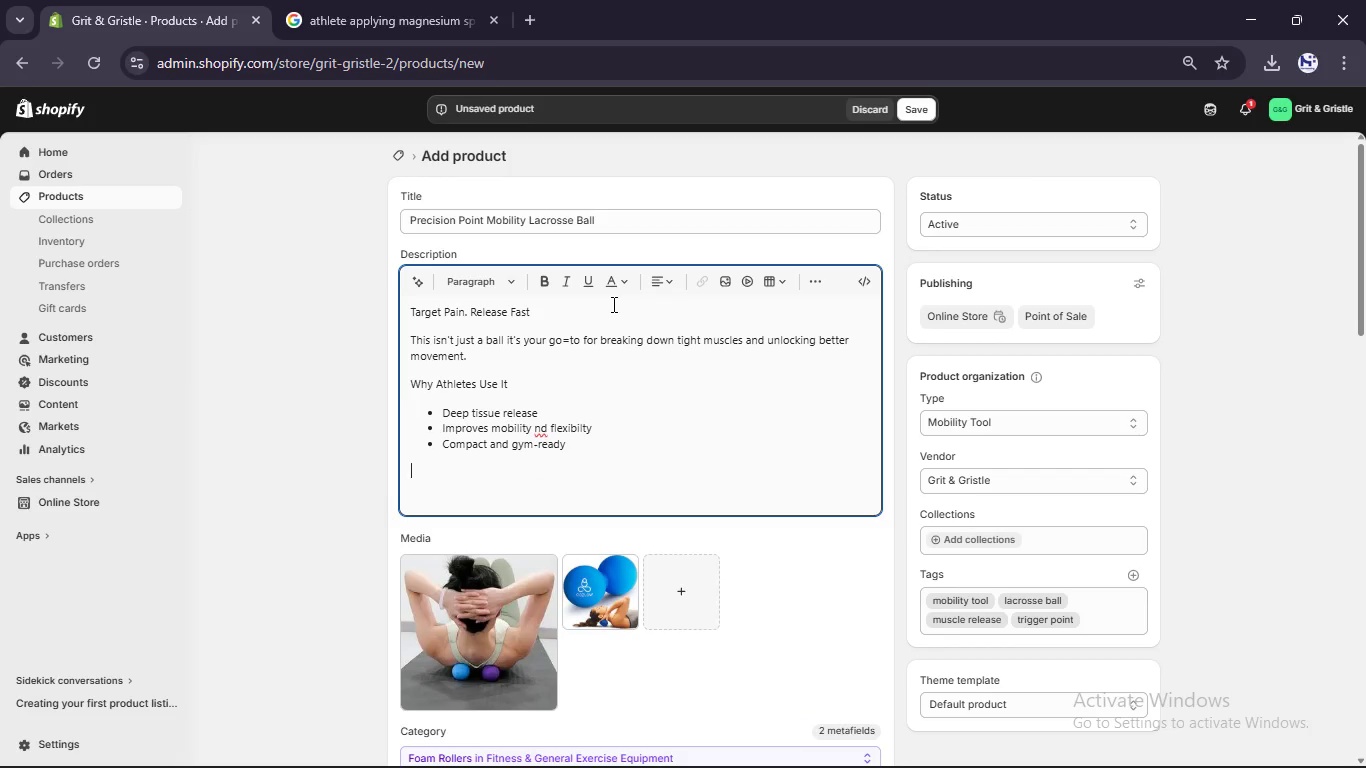 
key(Backspace)
type(Pres)
key(Backspace)
type(cison)
 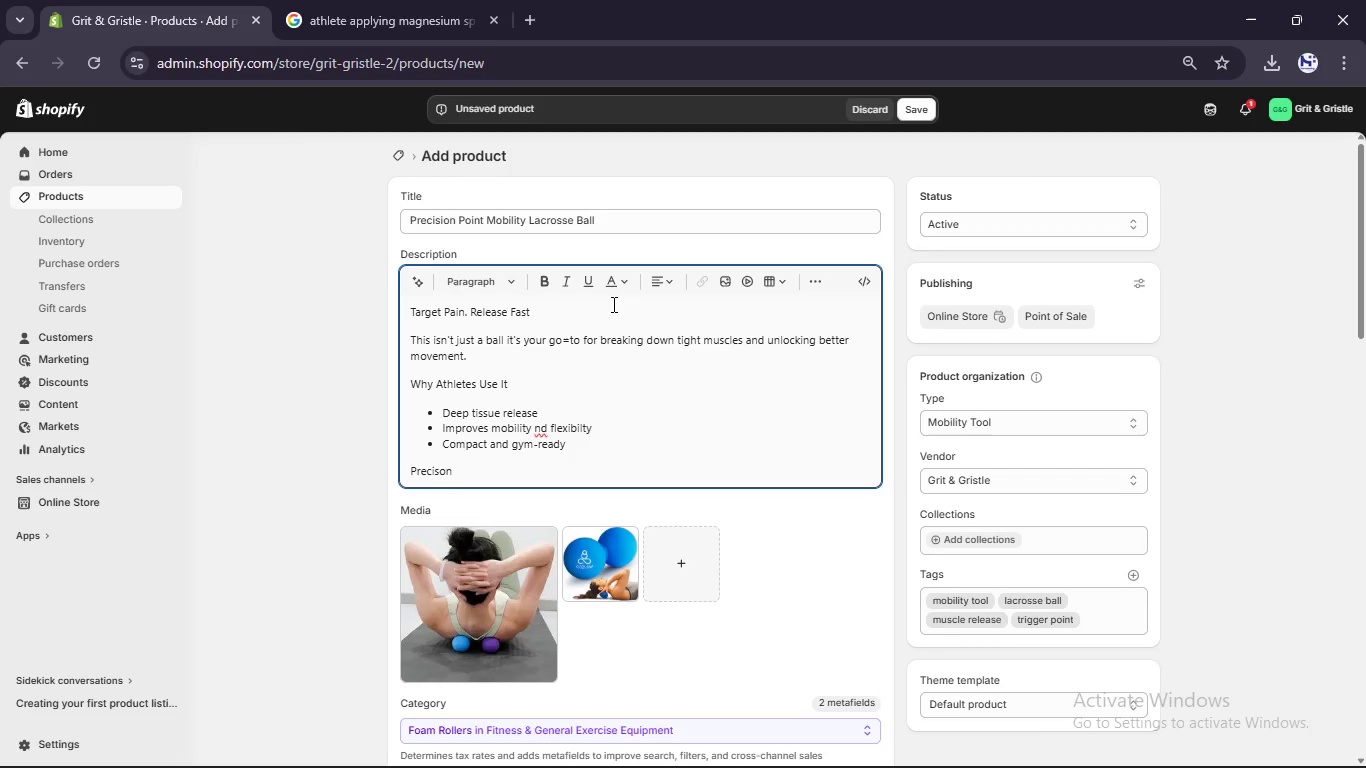 
key(ArrowLeft)
 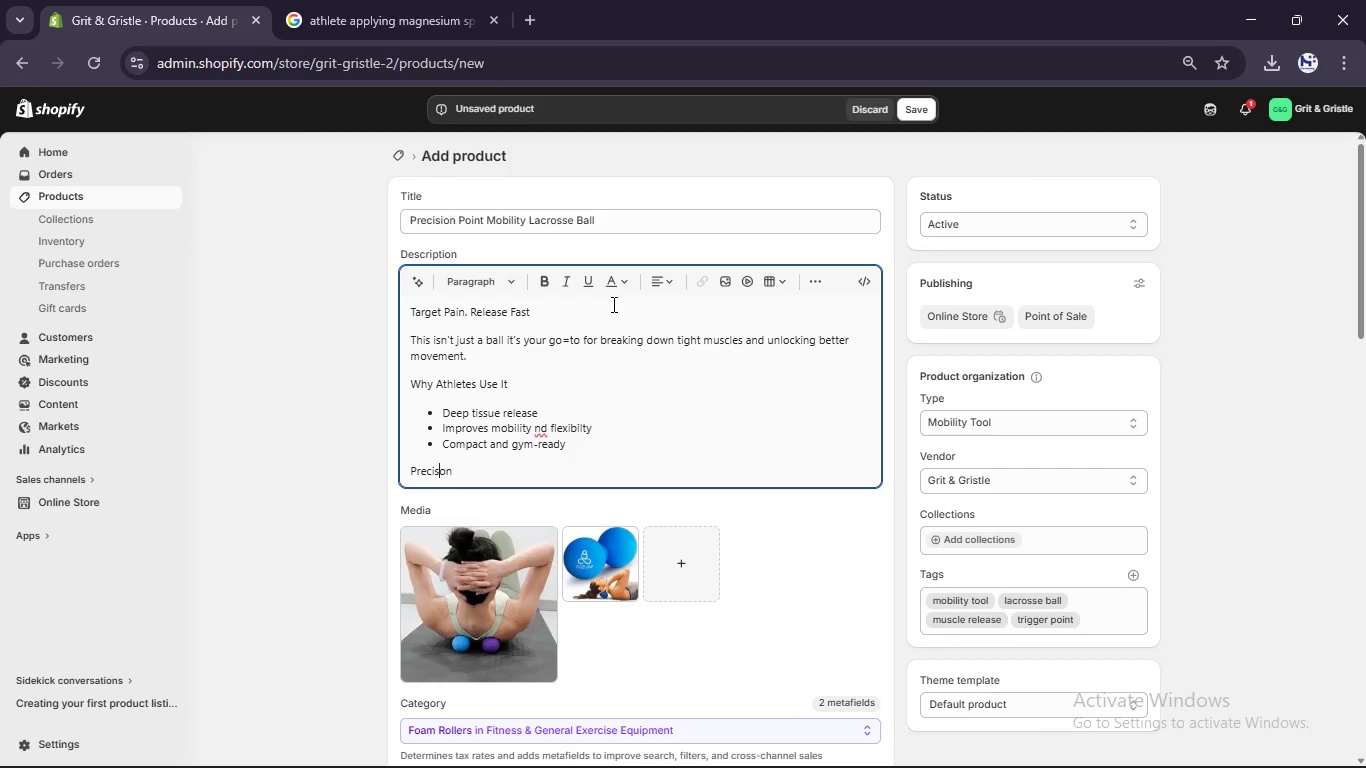 
key(ArrowLeft)
 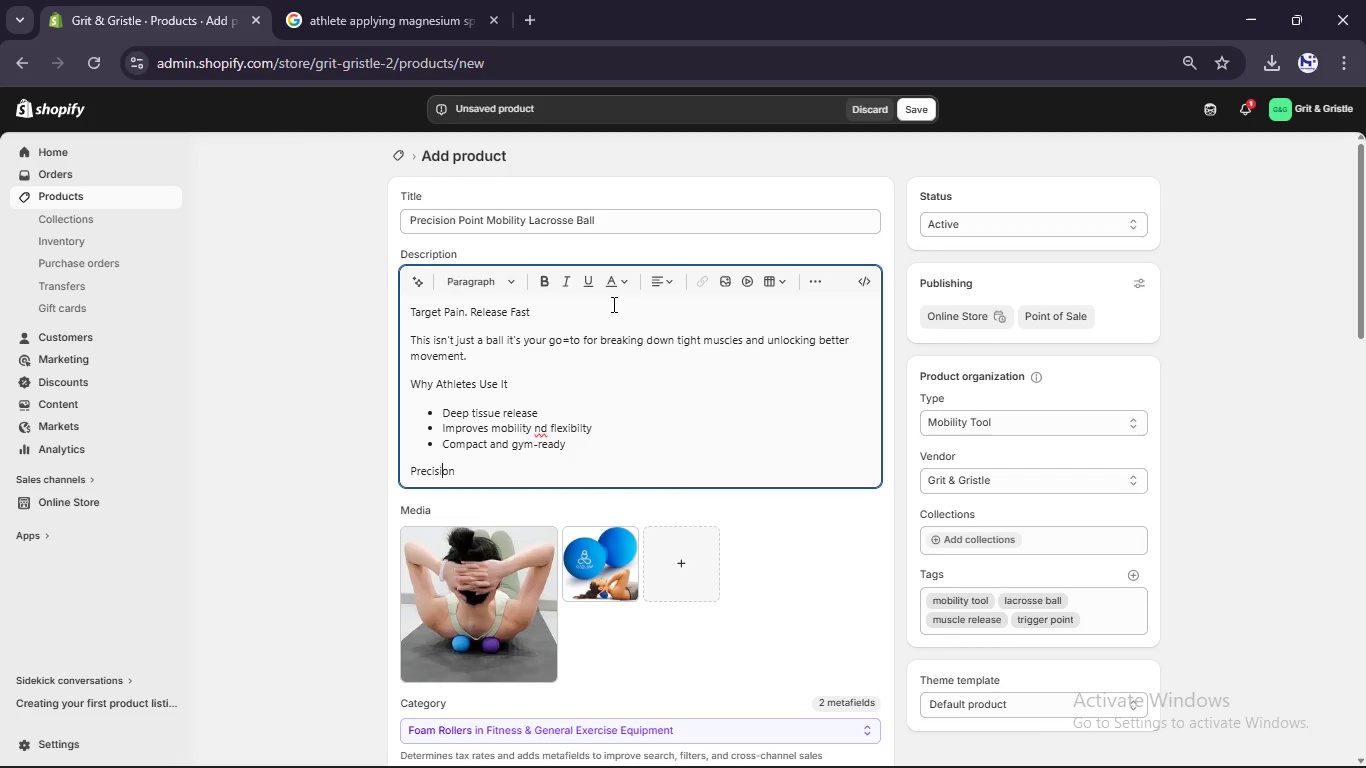 
key(I)
 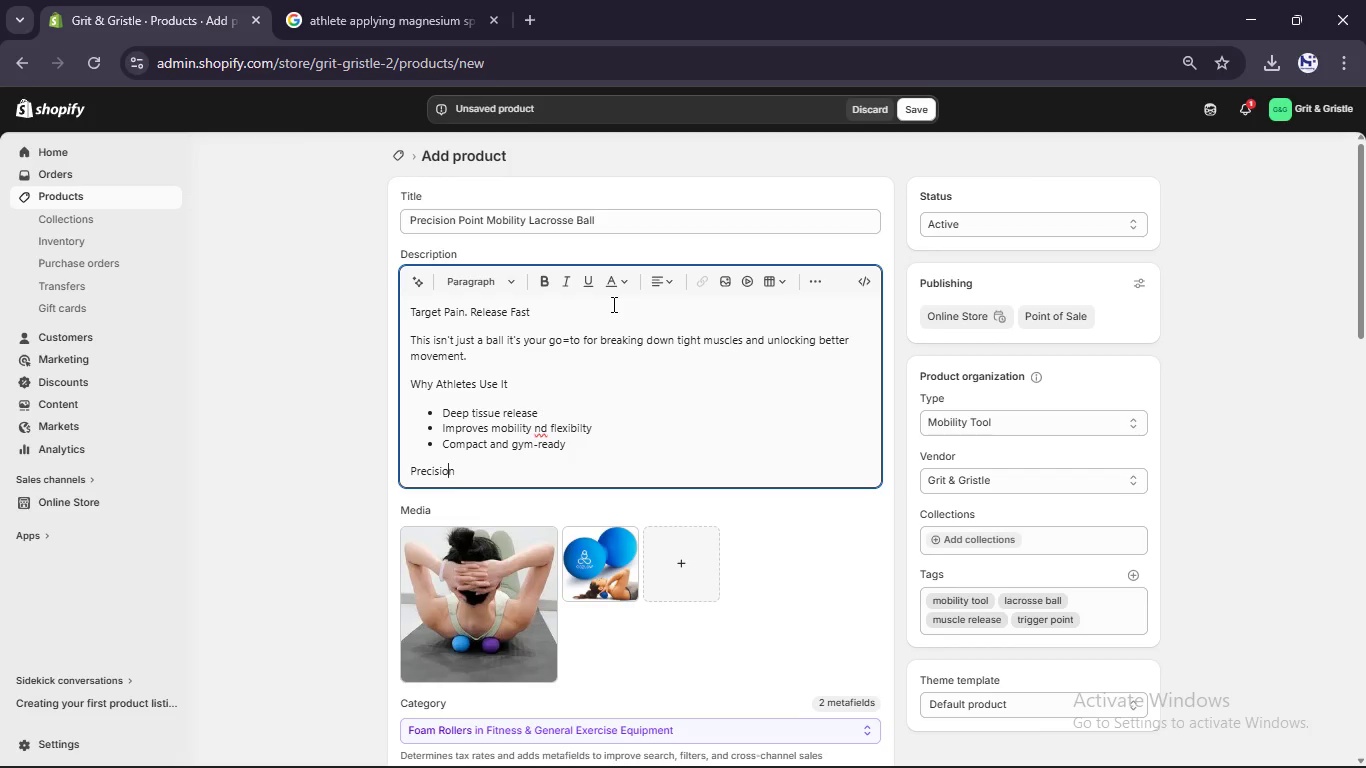 
key(ArrowRight)
 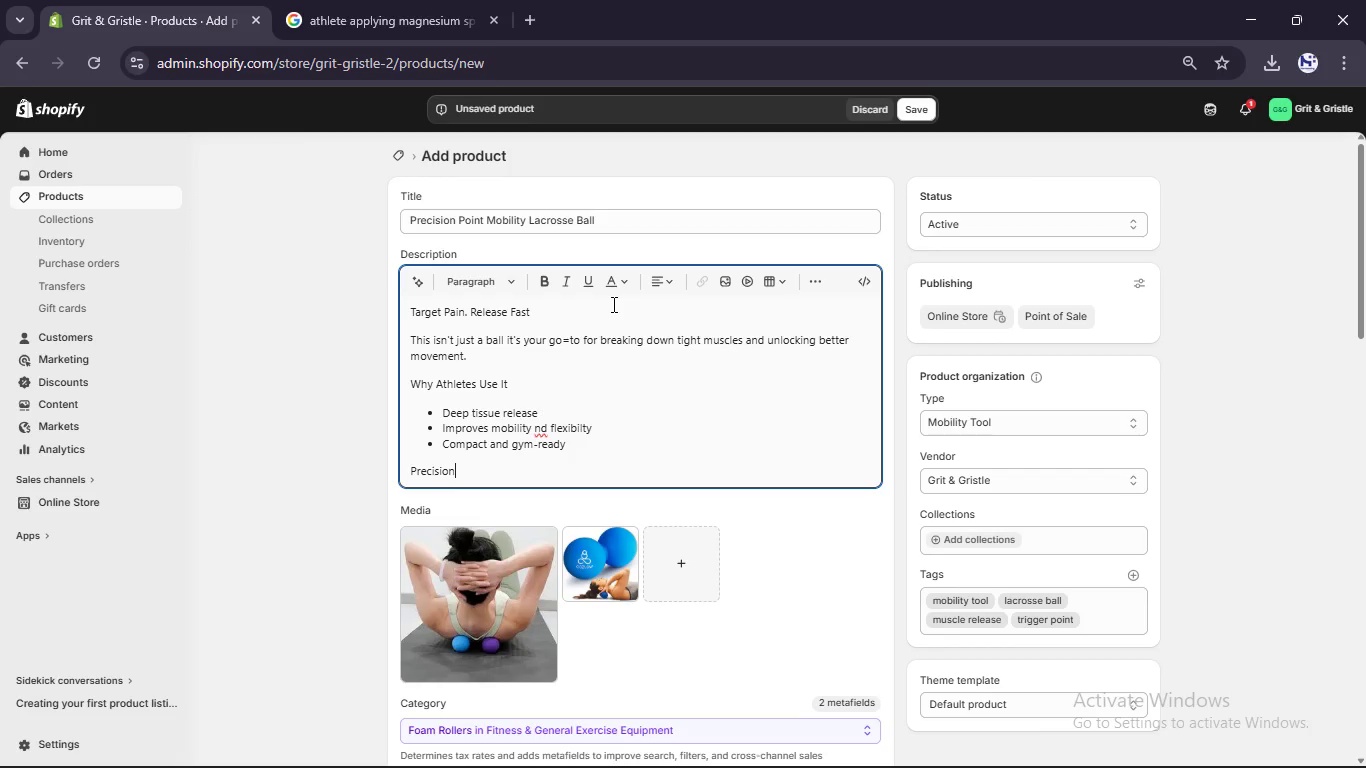 
key(ArrowRight)
 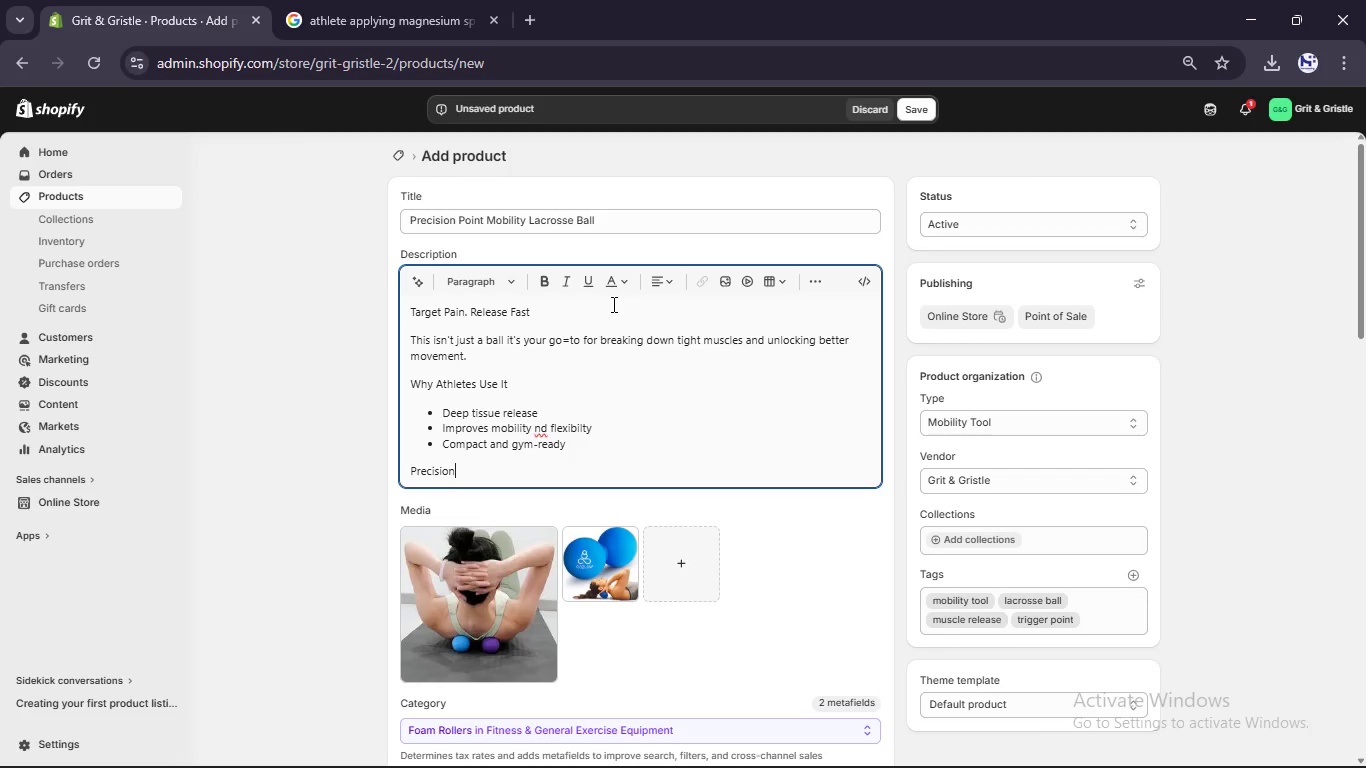 
key(ArrowRight)
 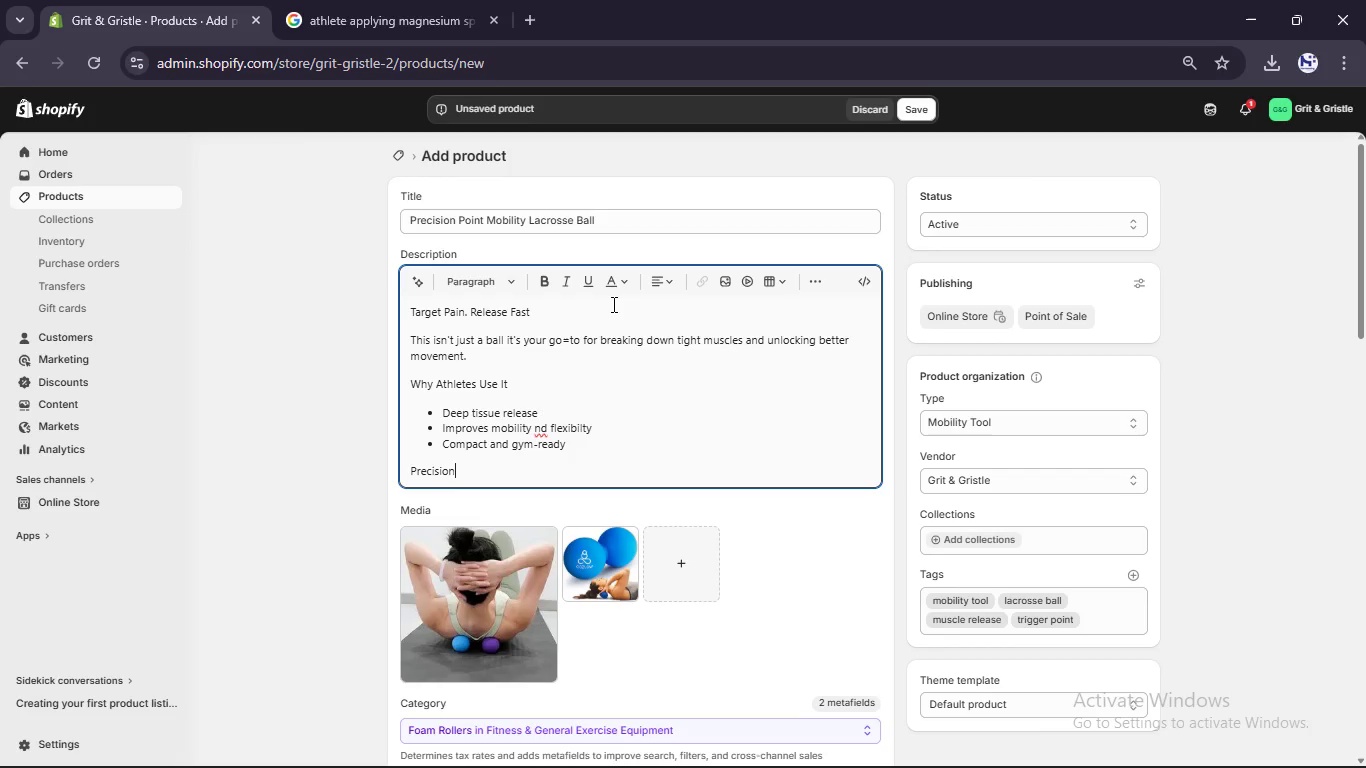 
key(ArrowRight)
 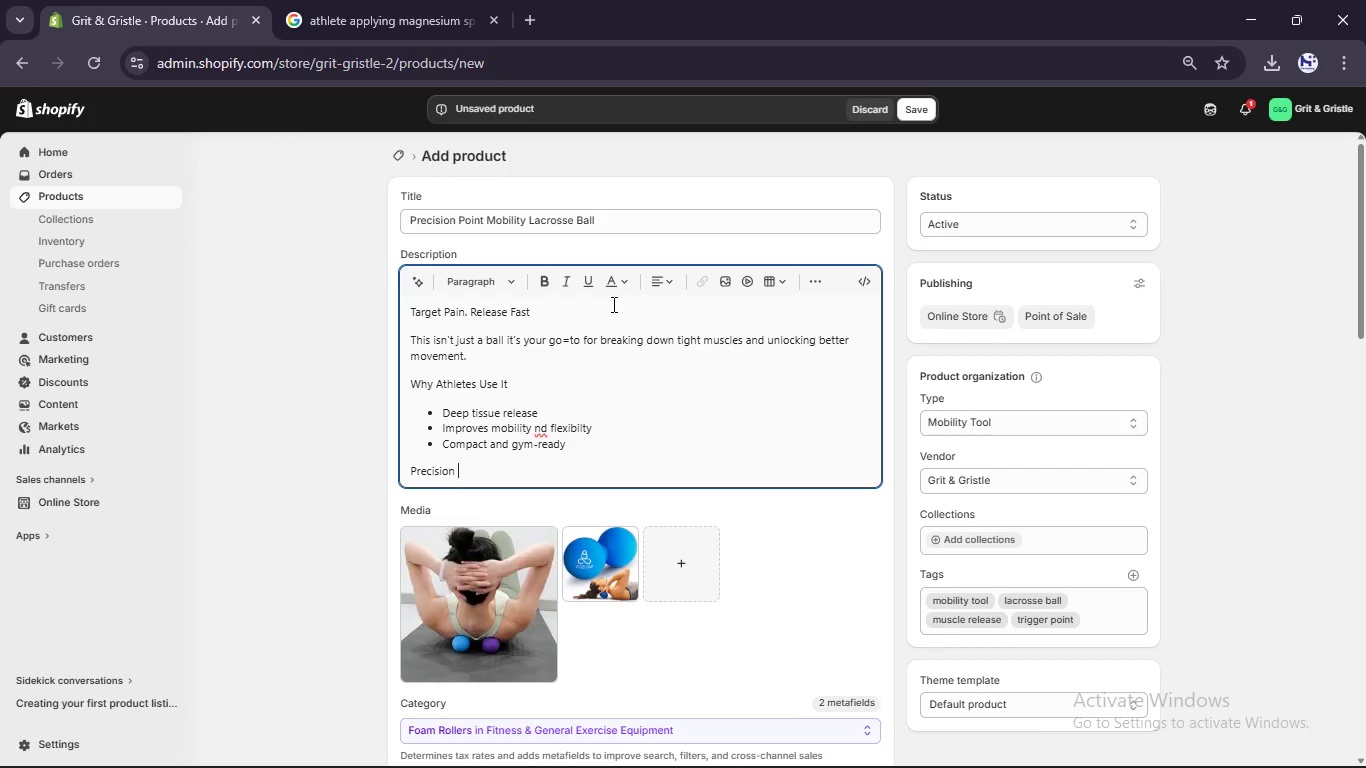 
type( Recovery)
 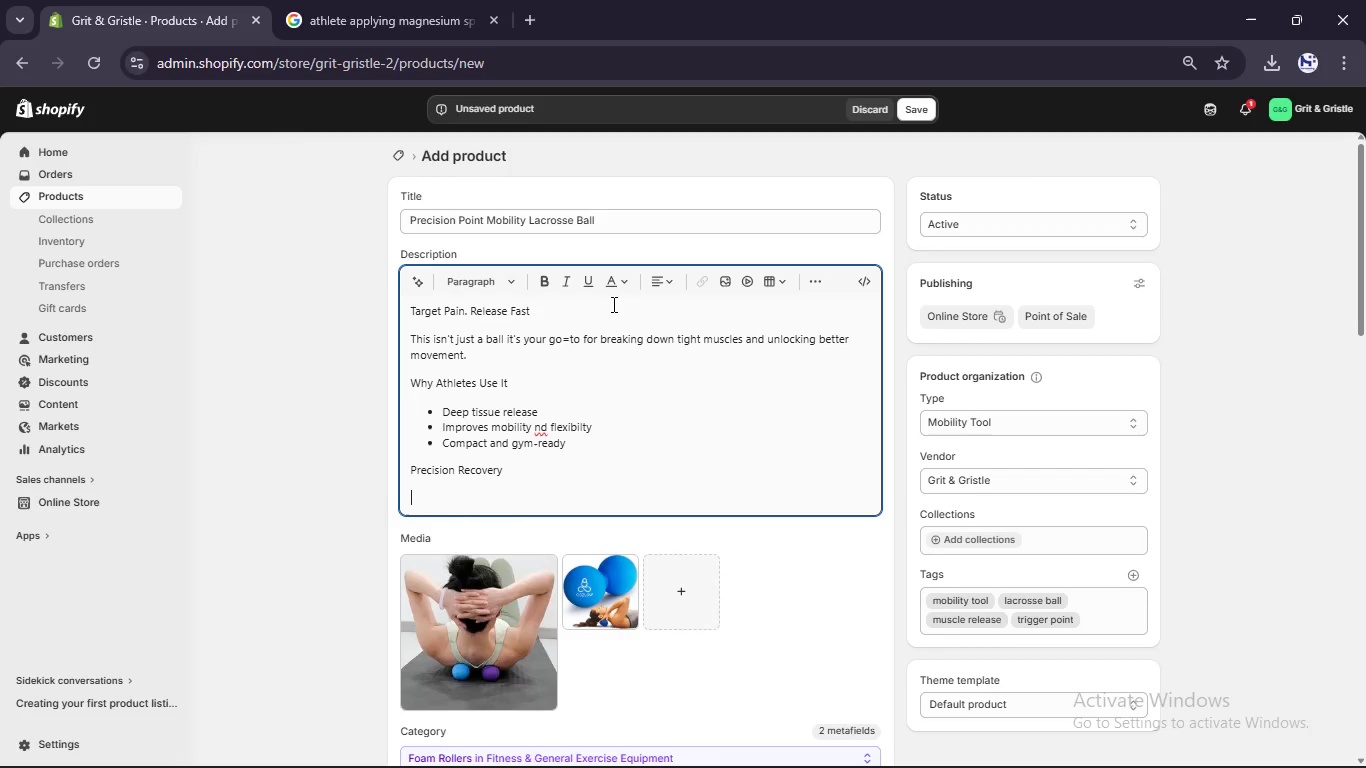 
key(Enter)
 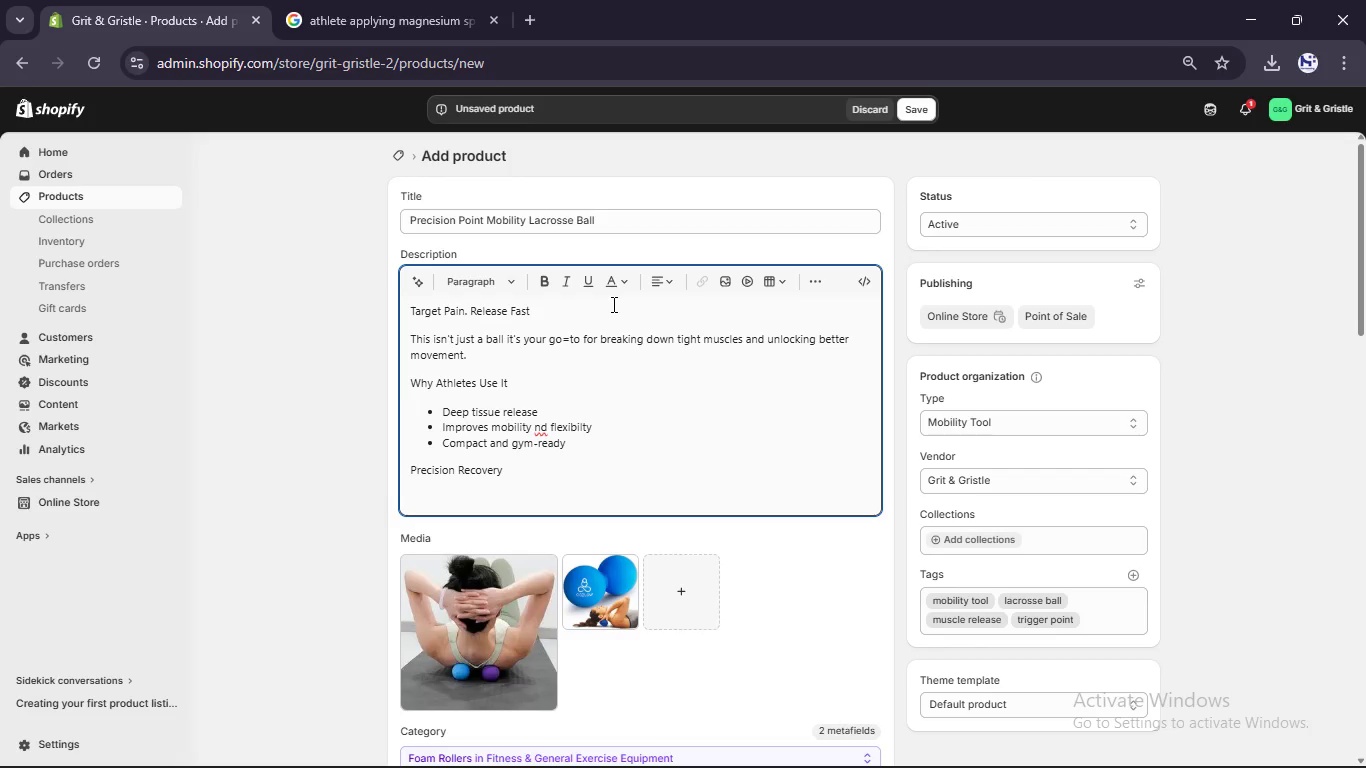 
type(Hit the exact spot that's holding you back and keep miving strong.)
 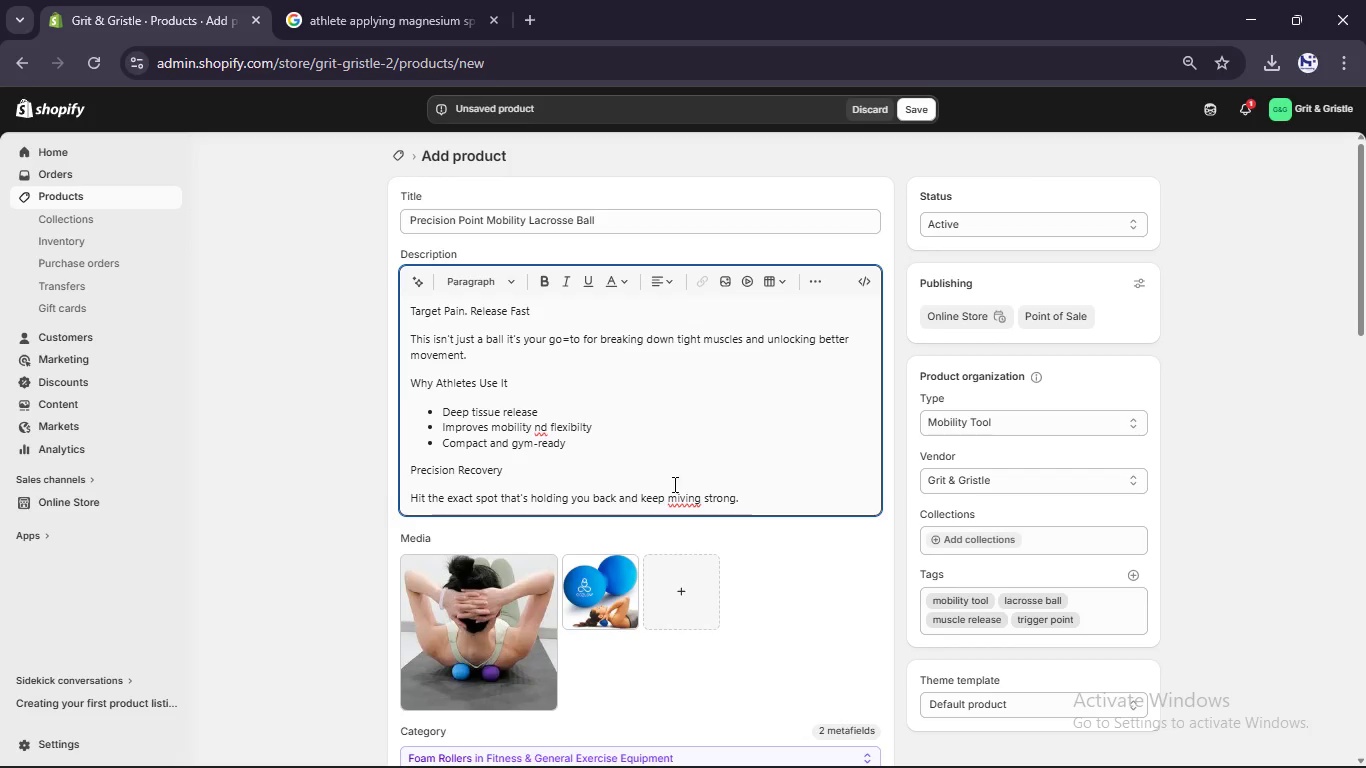 
left_click([680, 498])
 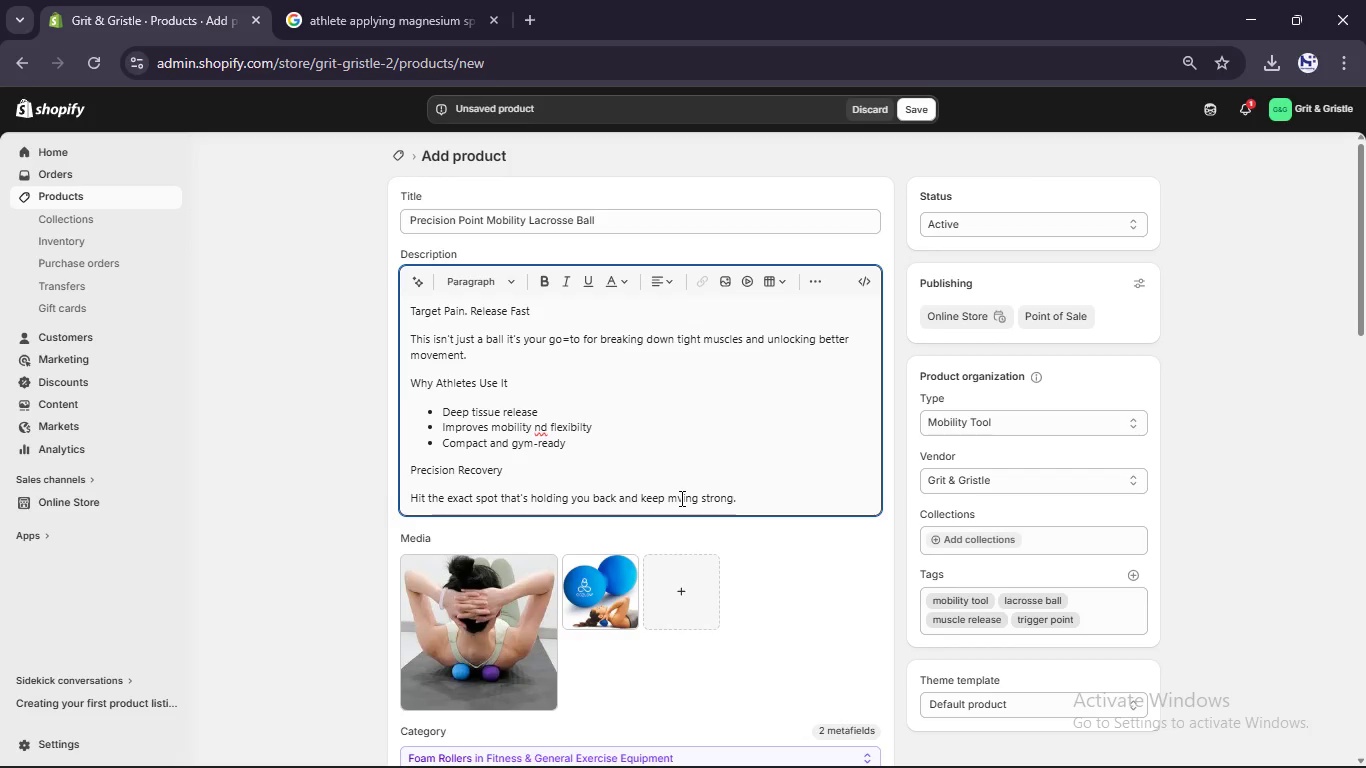 
key(Backspace)
 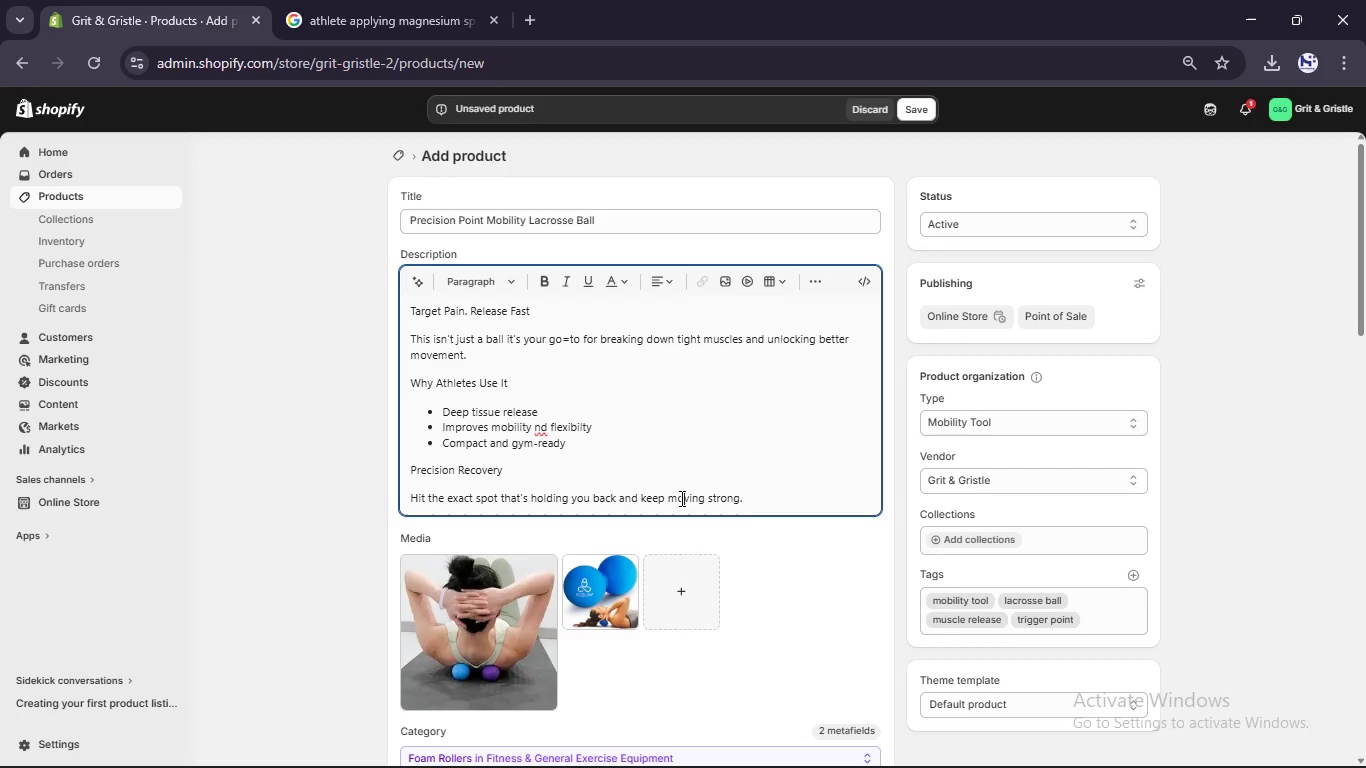 
key(O)
 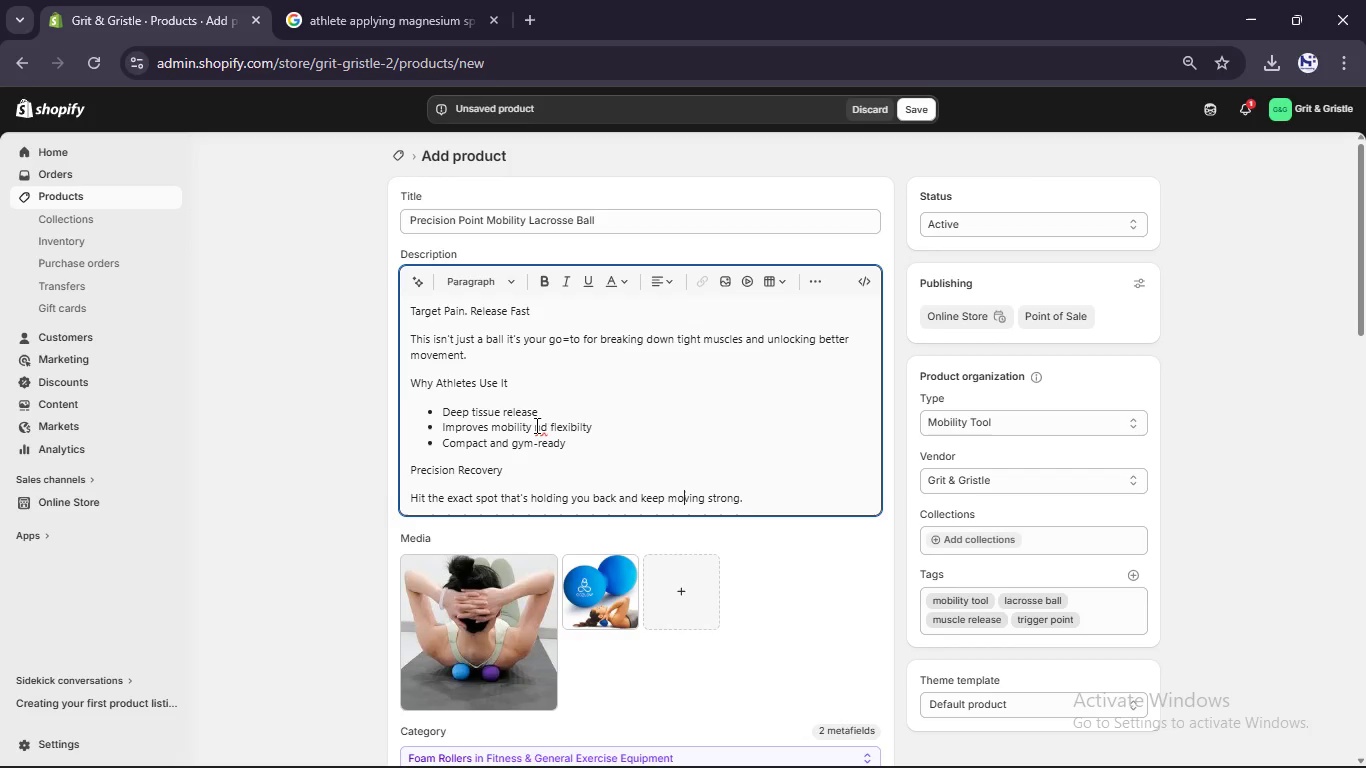 
left_click([535, 425])
 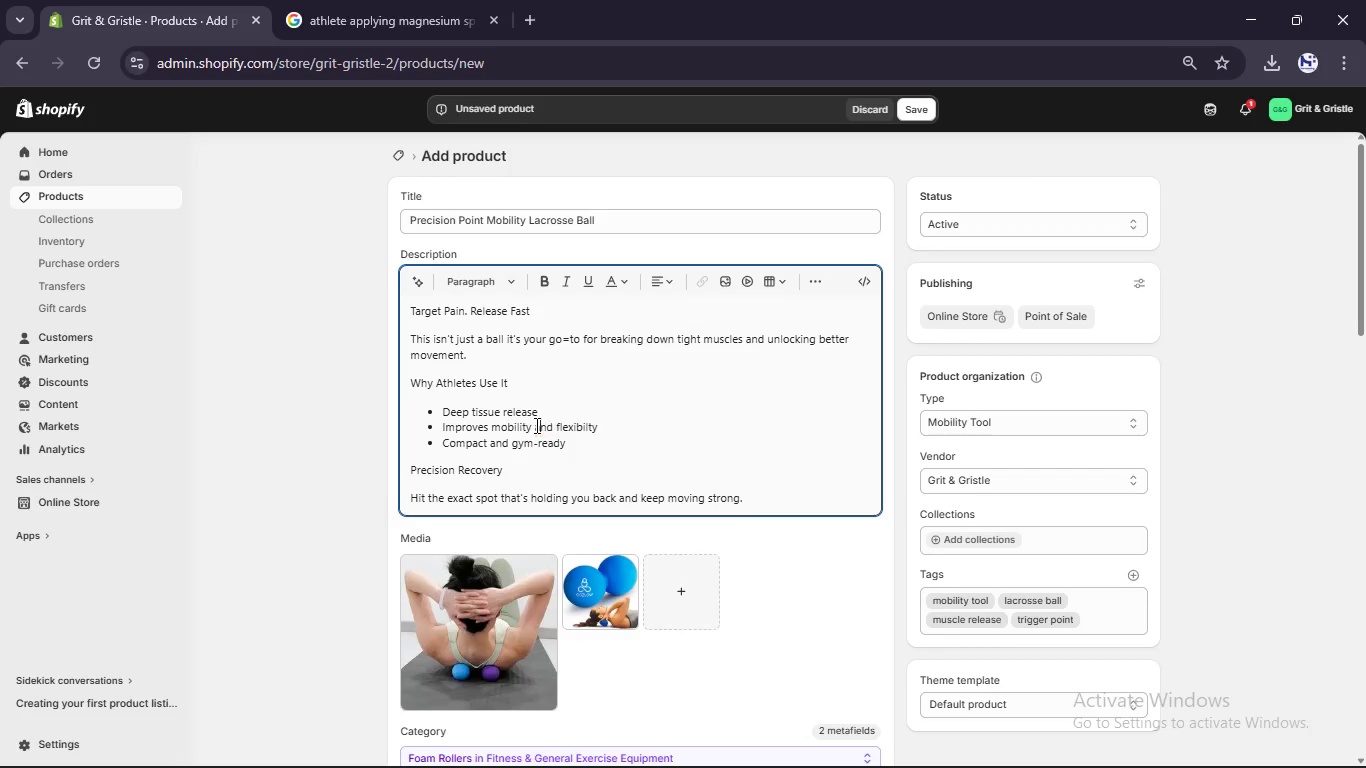 
key(A)
 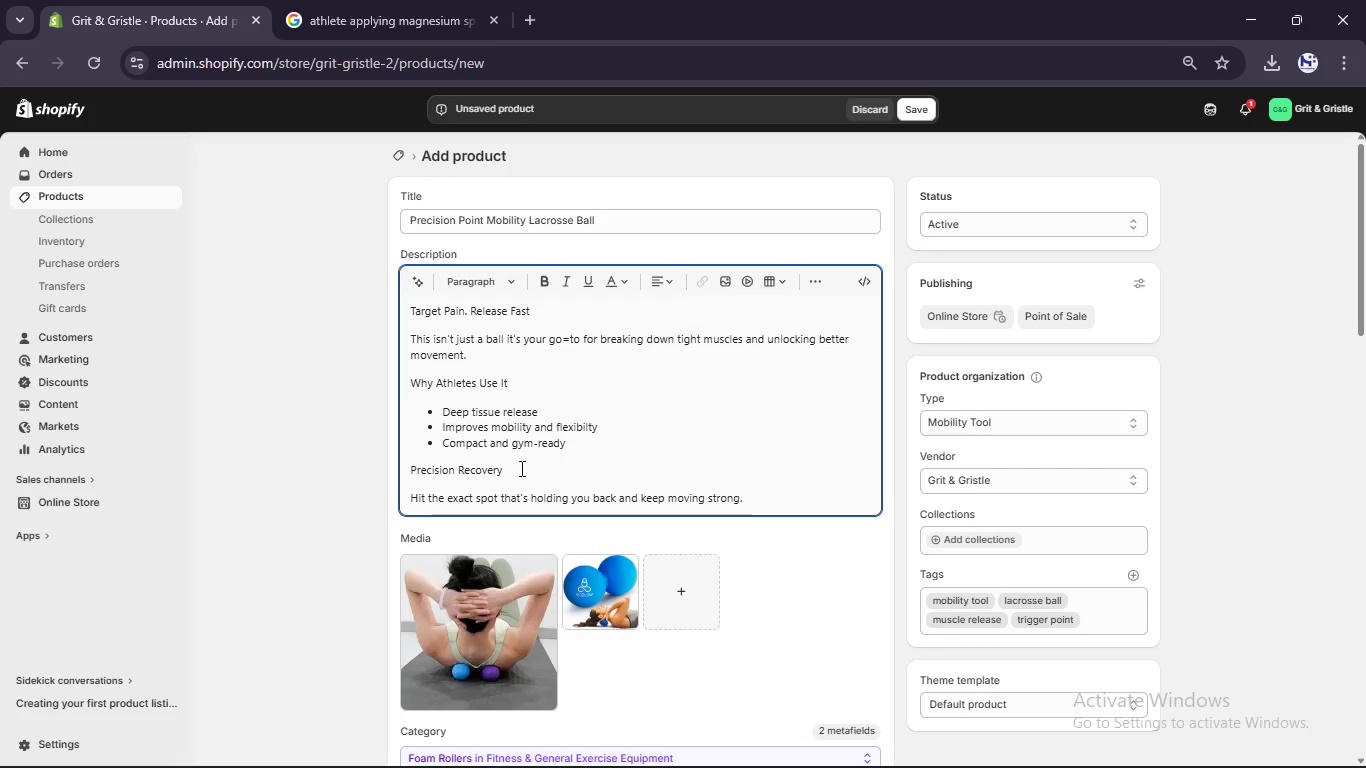 
left_click_drag(start_coordinate=[519, 470], to_coordinate=[364, 471])
 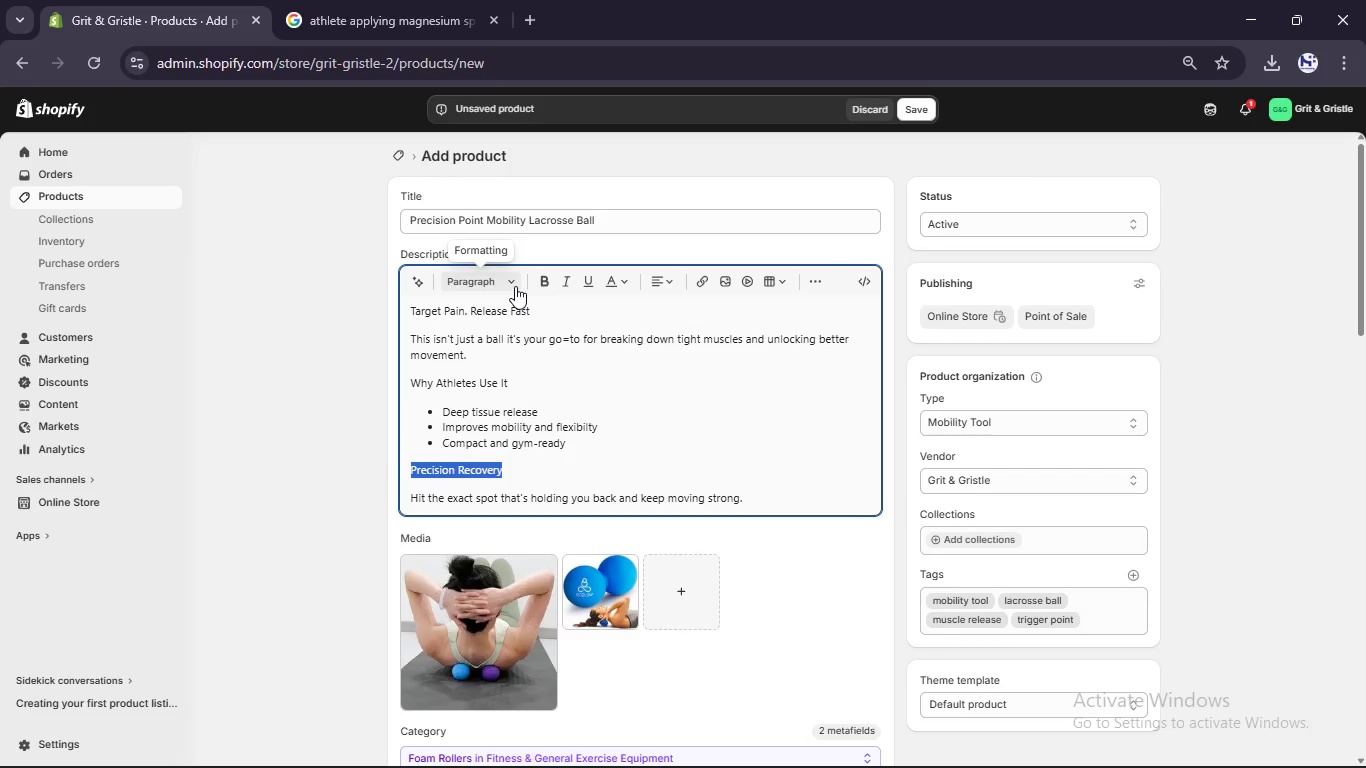 
left_click([515, 286])
 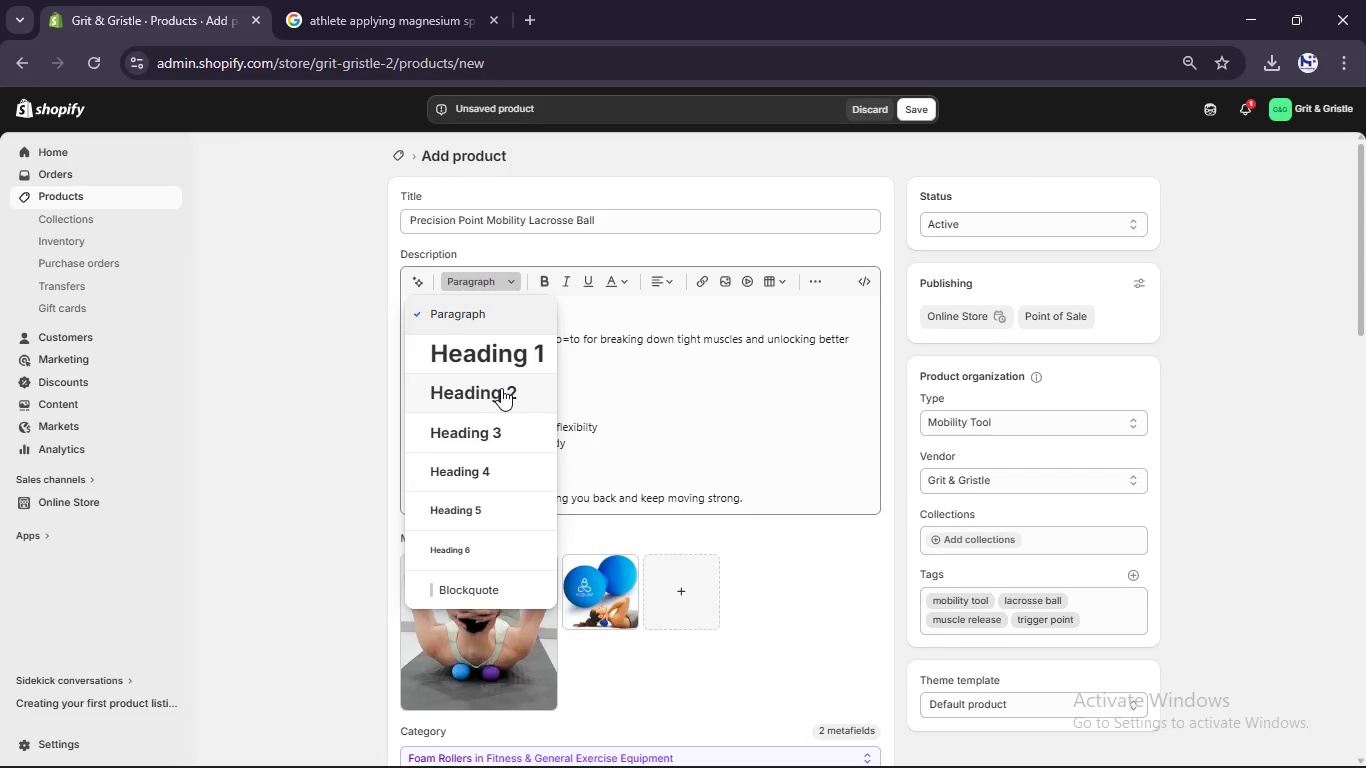 
left_click([501, 388])
 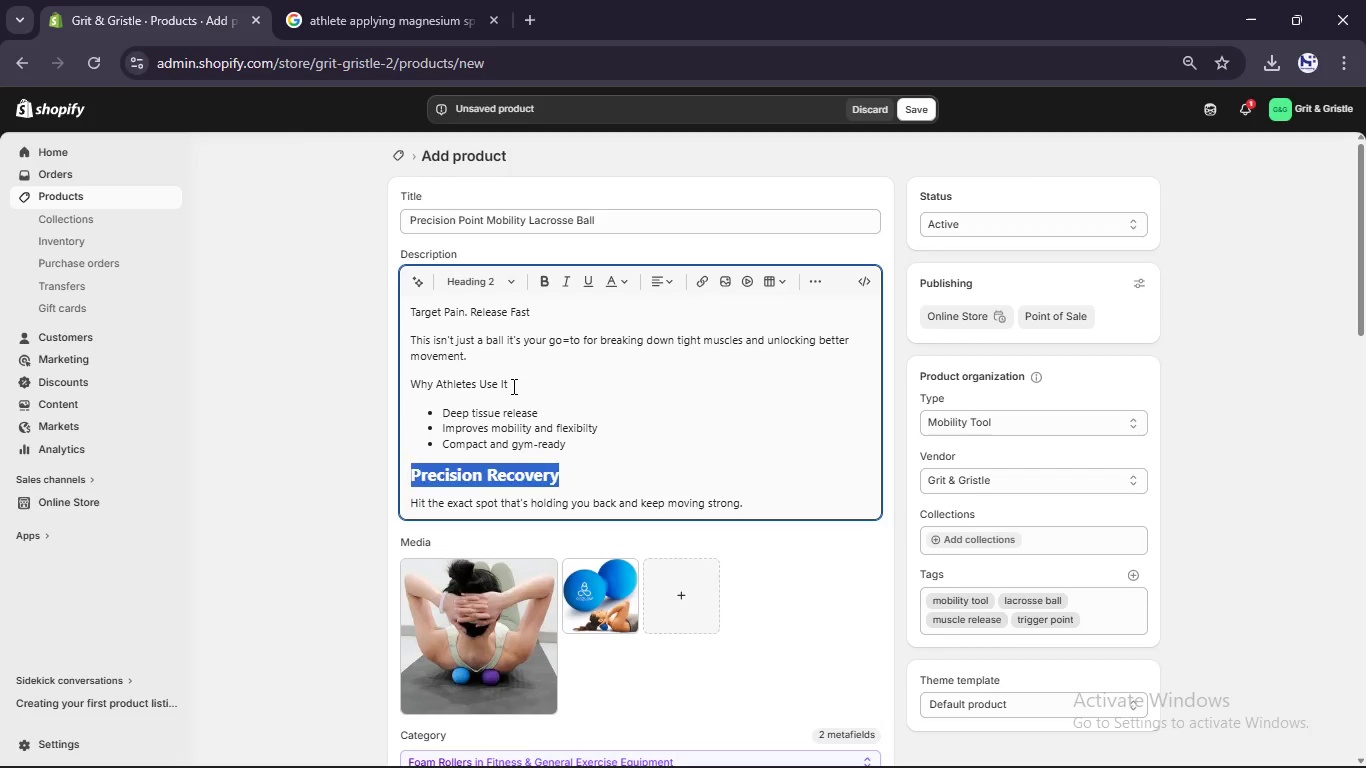 
left_click_drag(start_coordinate=[512, 386], to_coordinate=[398, 385])
 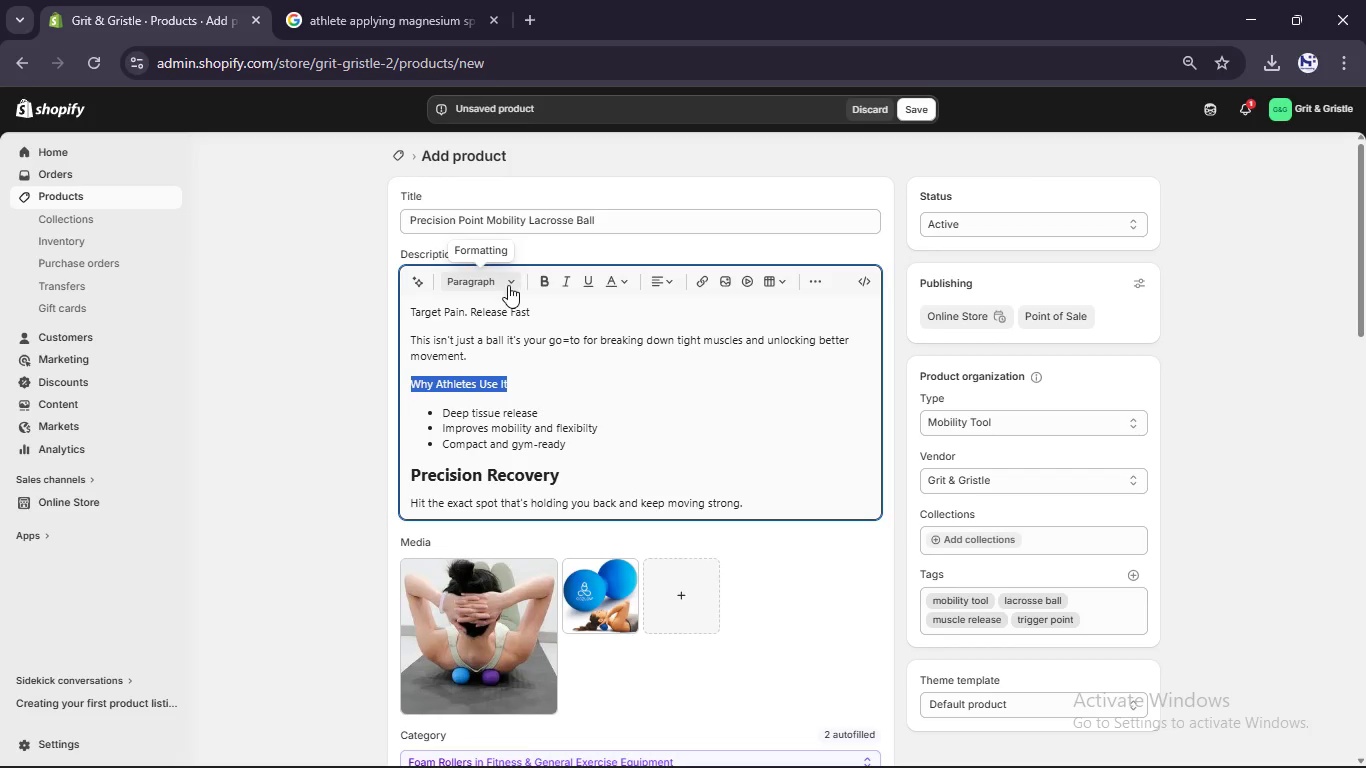 
left_click([508, 285])
 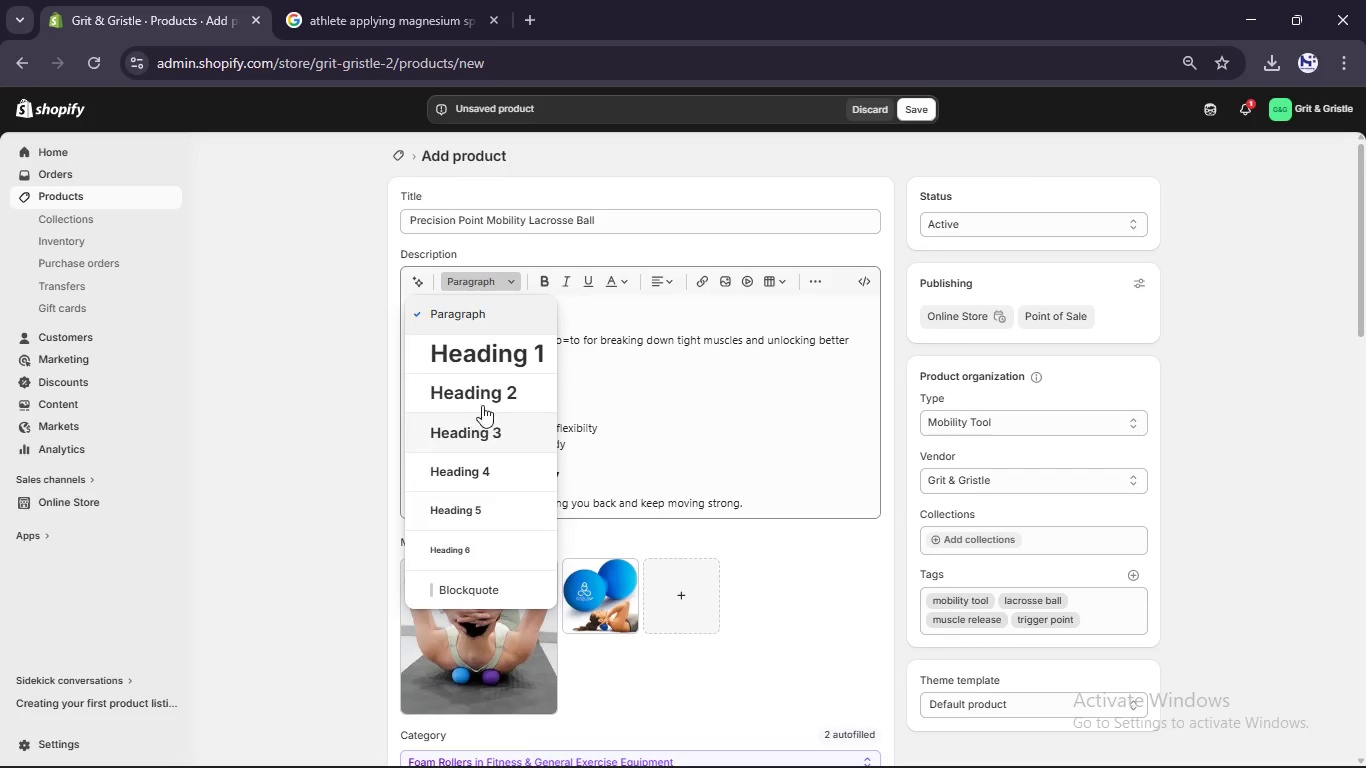 
left_click([484, 401])
 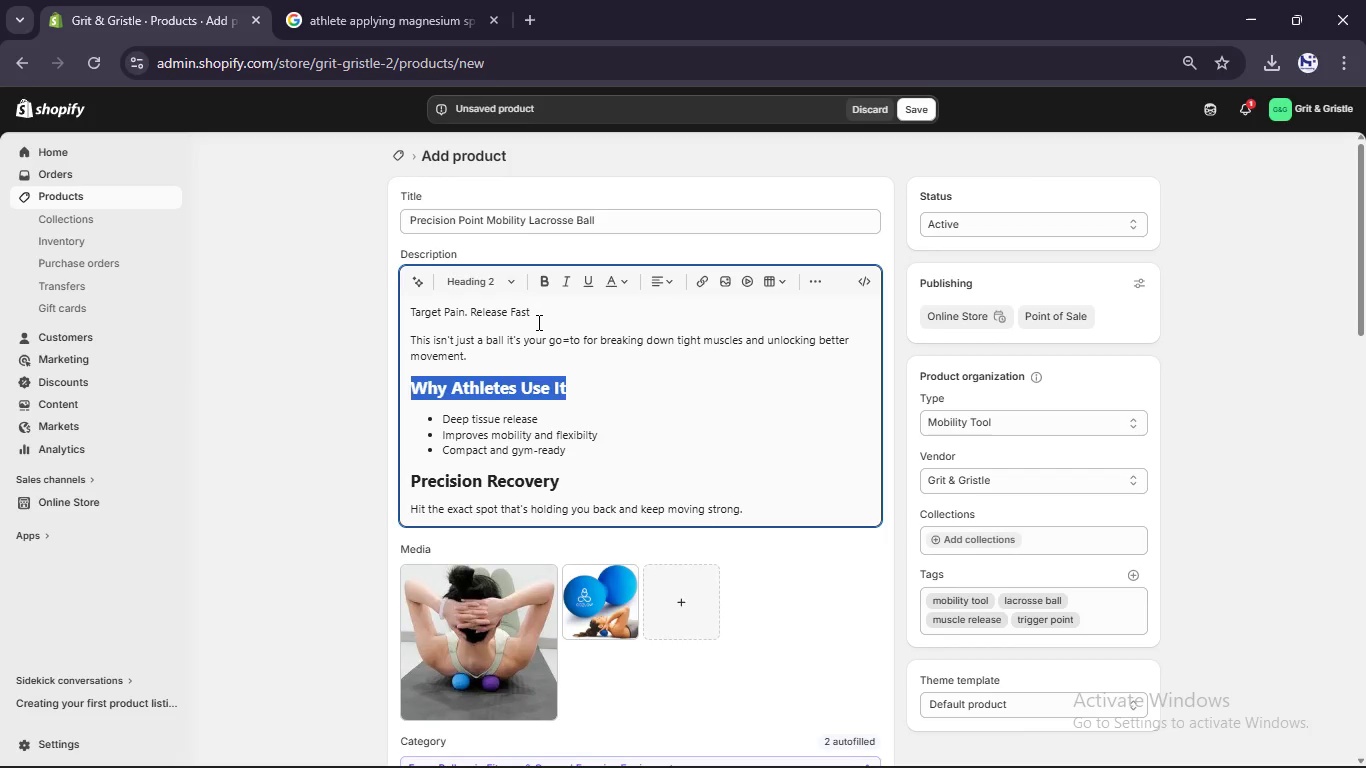 
left_click([537, 322])
 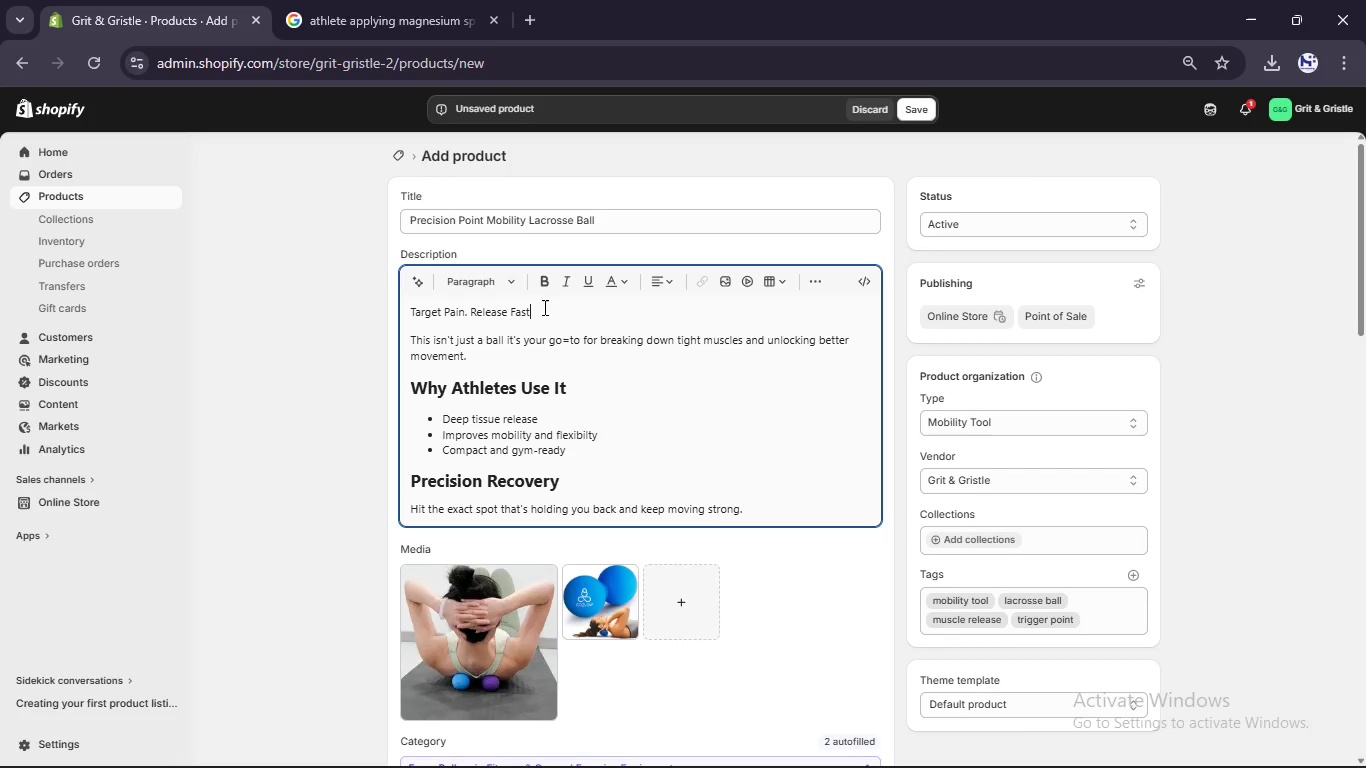 
left_click([543, 307])
 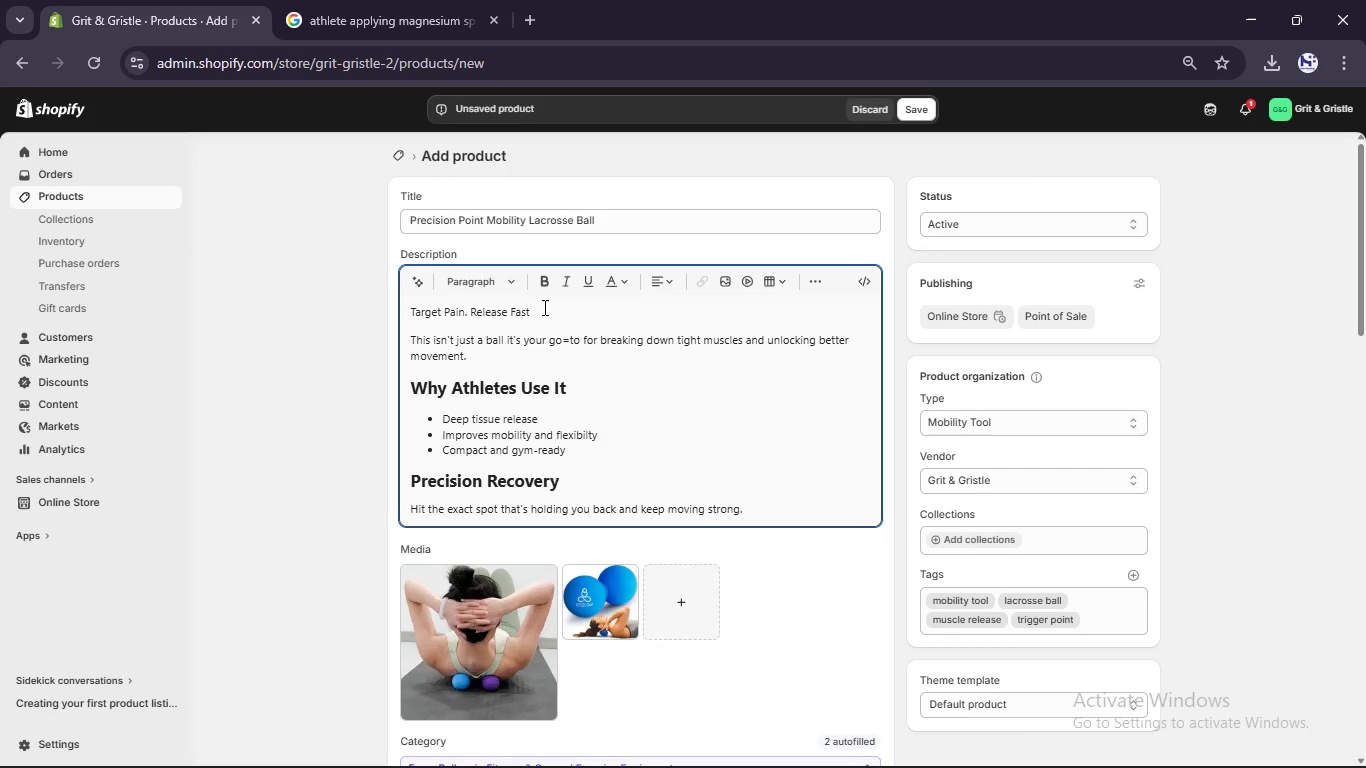 
left_click_drag(start_coordinate=[543, 307], to_coordinate=[397, 309])
 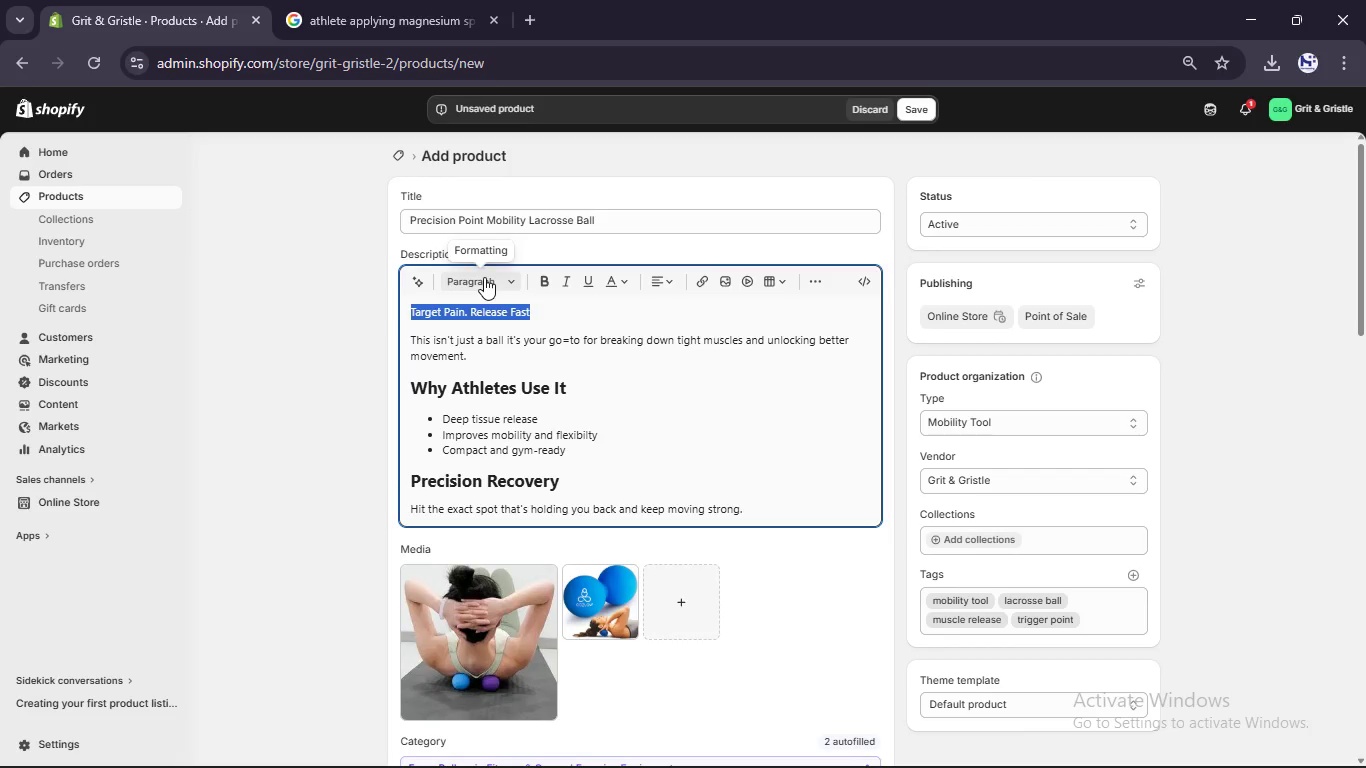 
left_click([484, 277])
 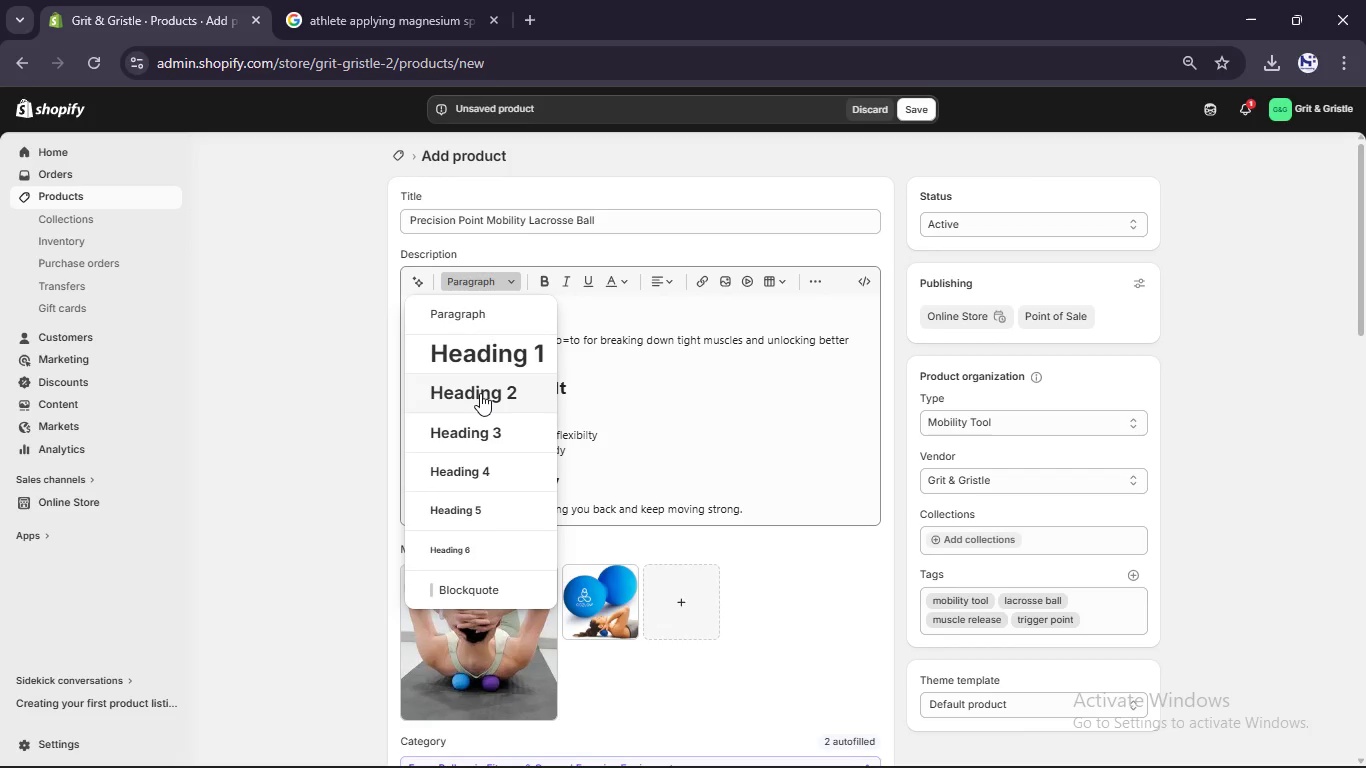 
left_click([480, 393])
 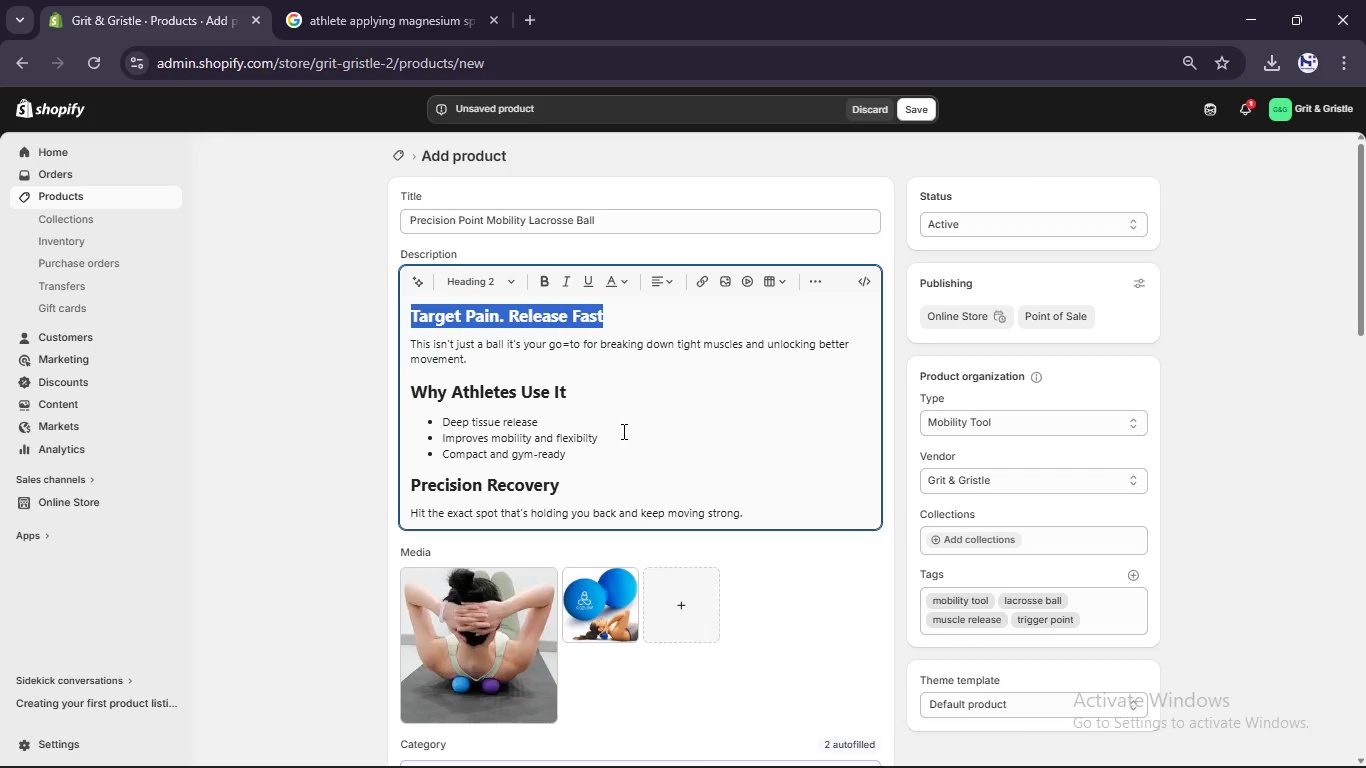 
left_click([622, 431])
 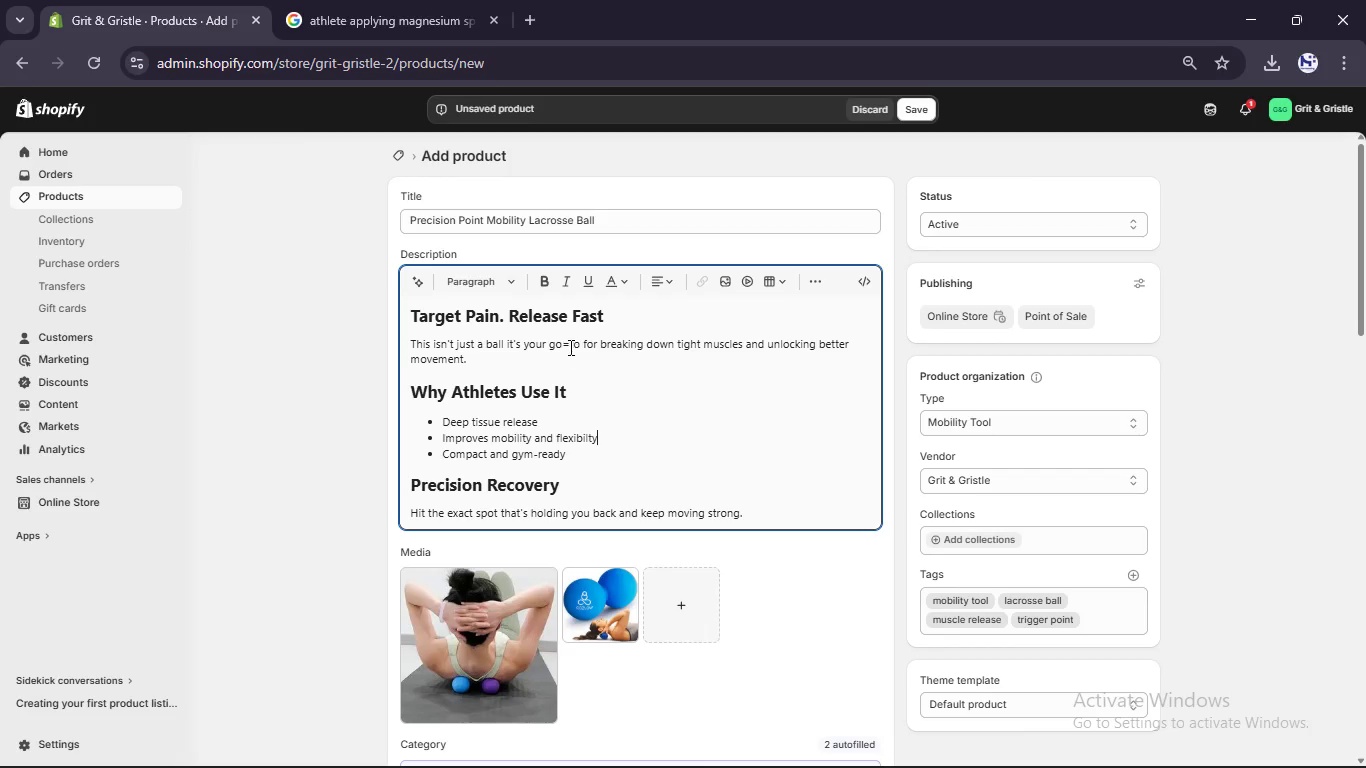 
left_click([569, 347])
 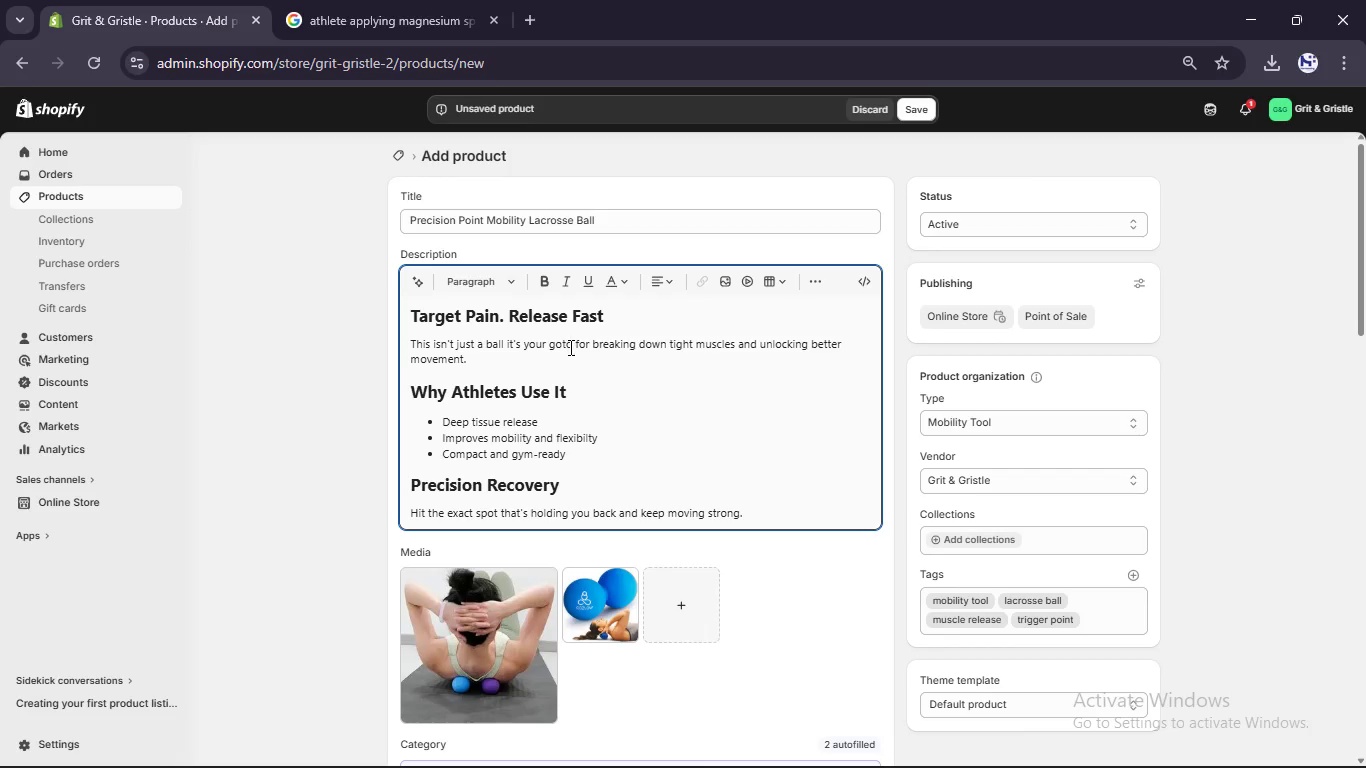 
key(Backspace)
 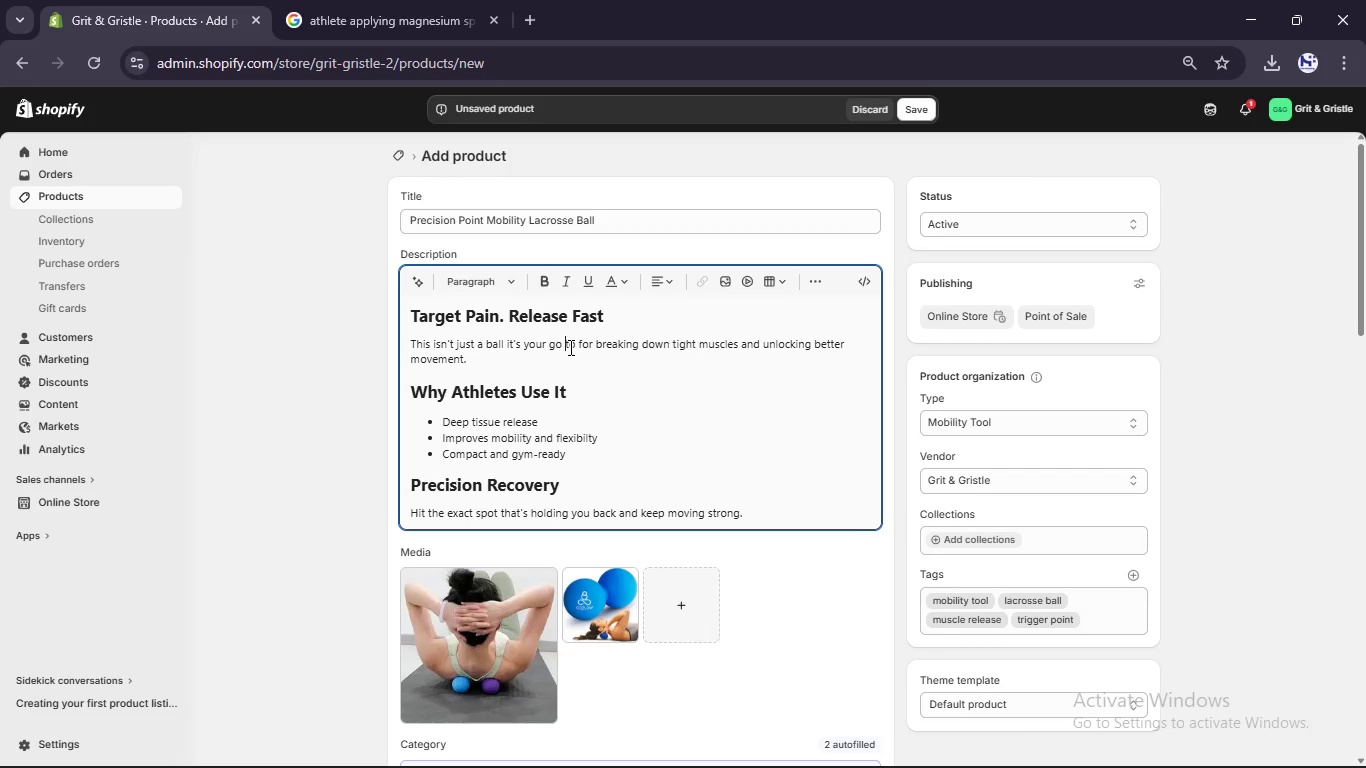 
key(Space)
 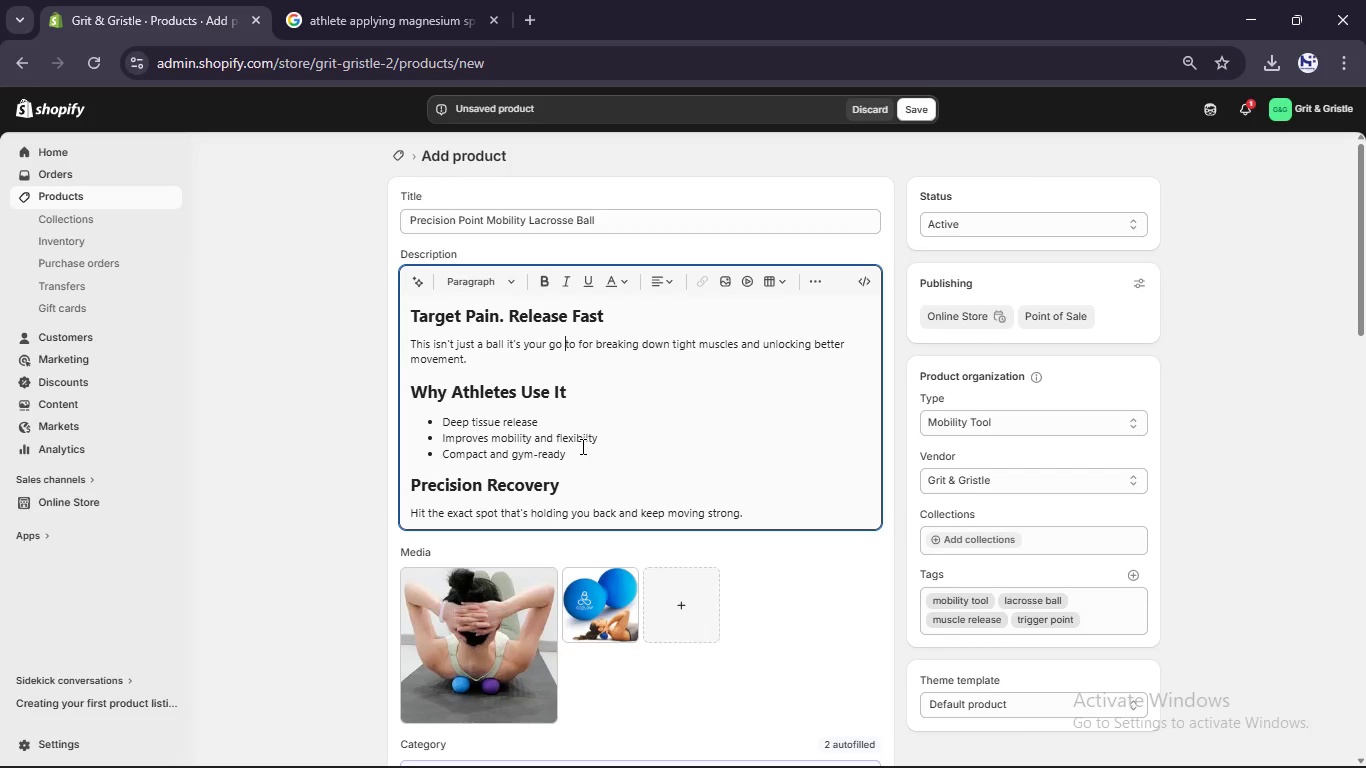 
scroll: coordinate [581, 446], scroll_direction: down, amount: 2.0
 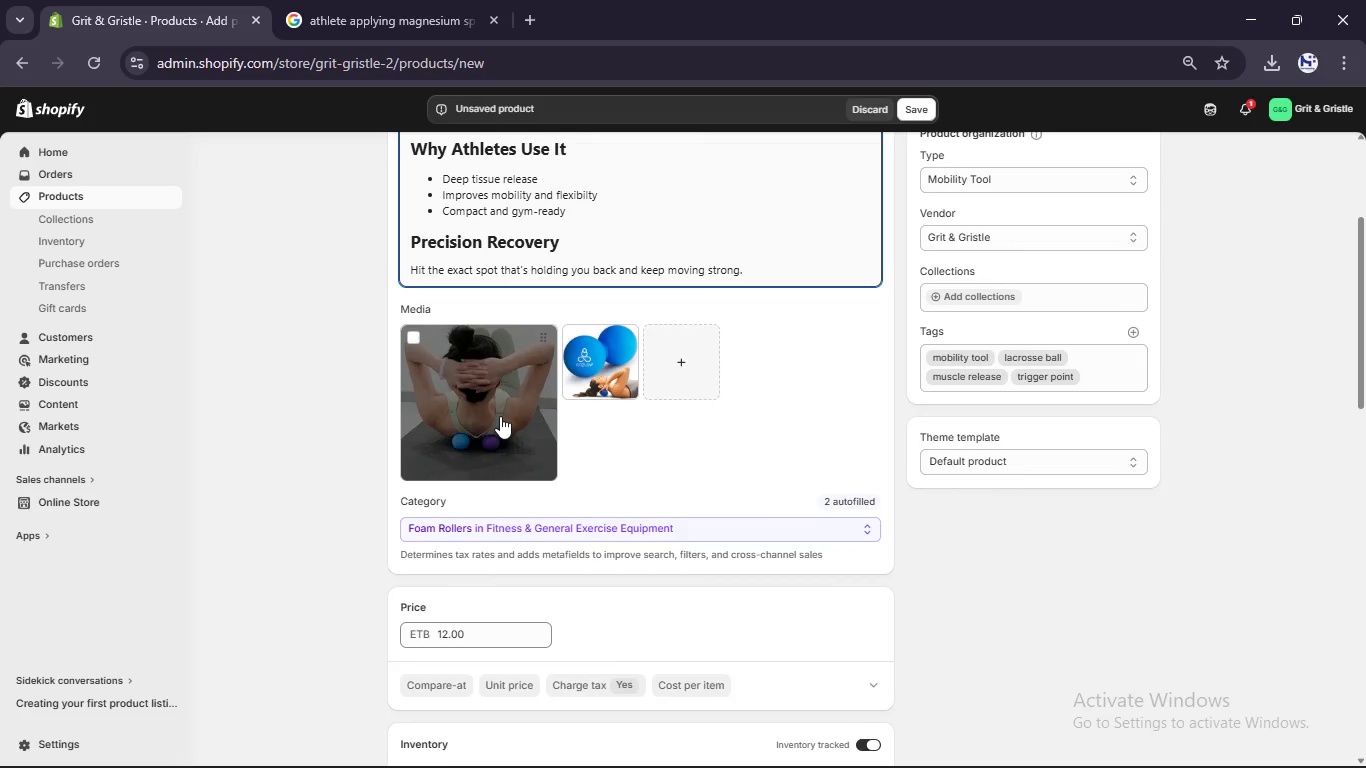 
scroll: coordinate [500, 416], scroll_direction: up, amount: 10.0
 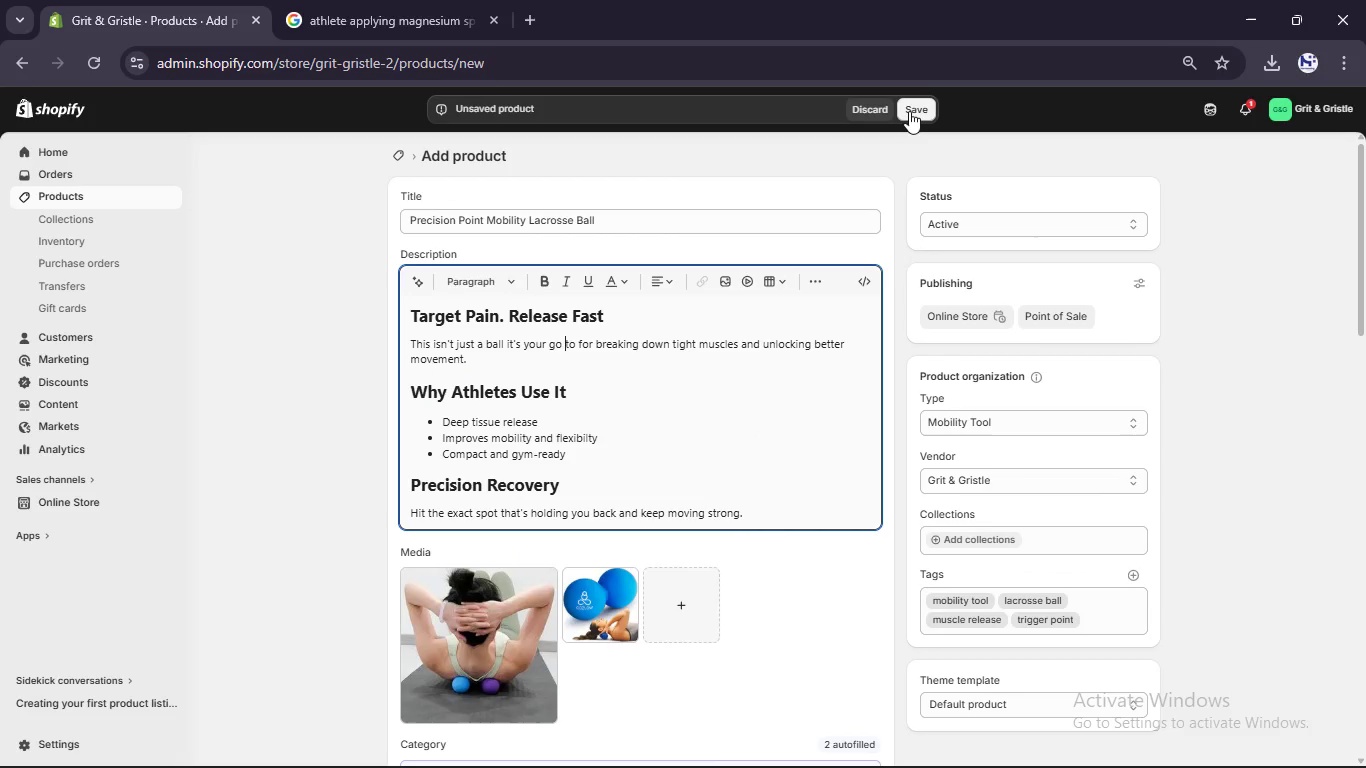 
left_click([909, 111])
 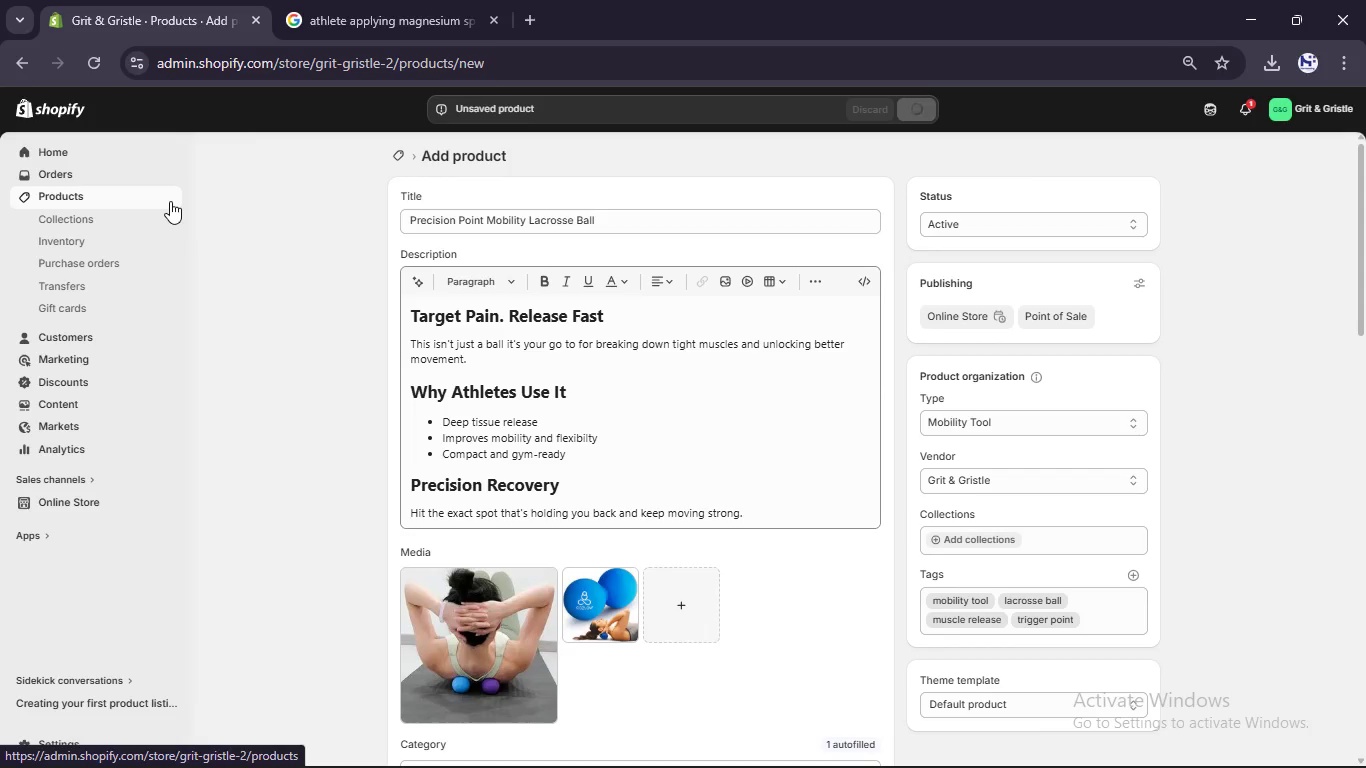 
wait(8.83)
 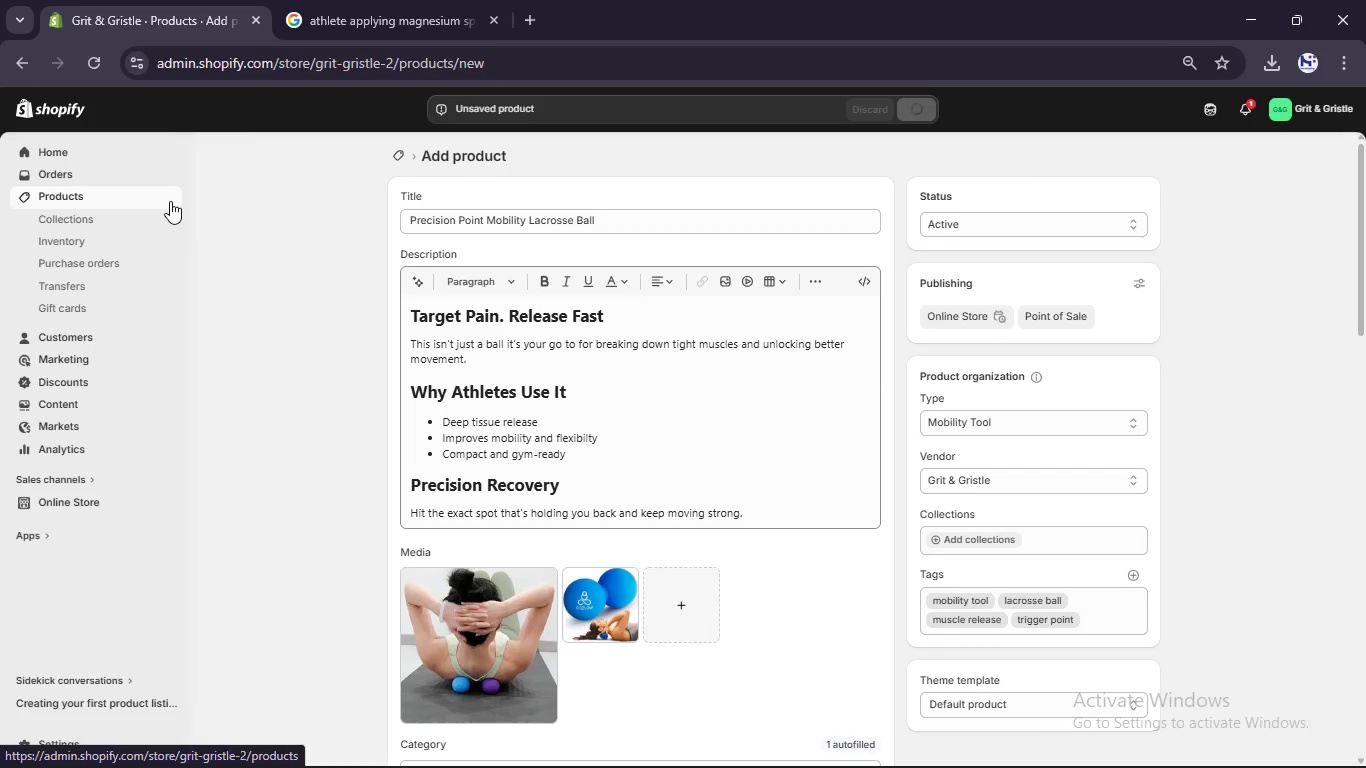 
left_click([170, 201])
 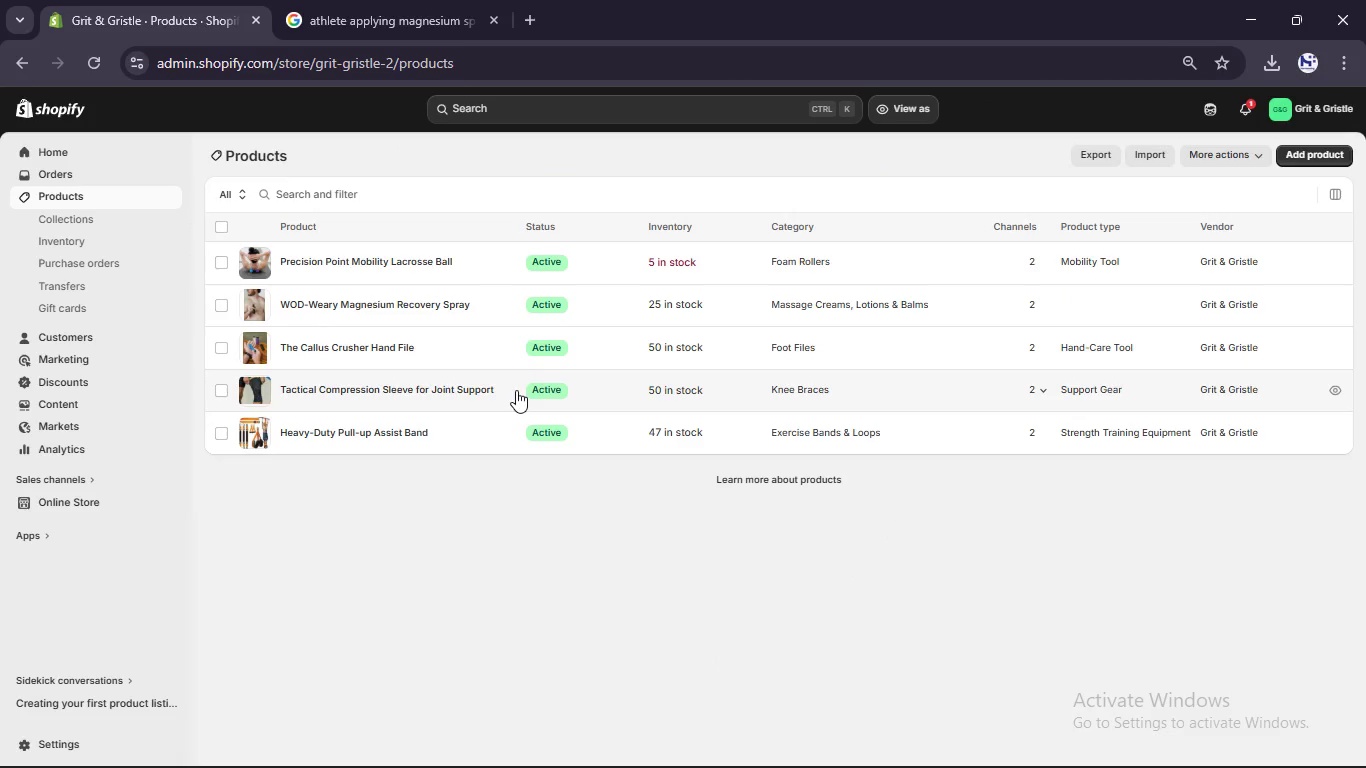 
wait(5.05)
 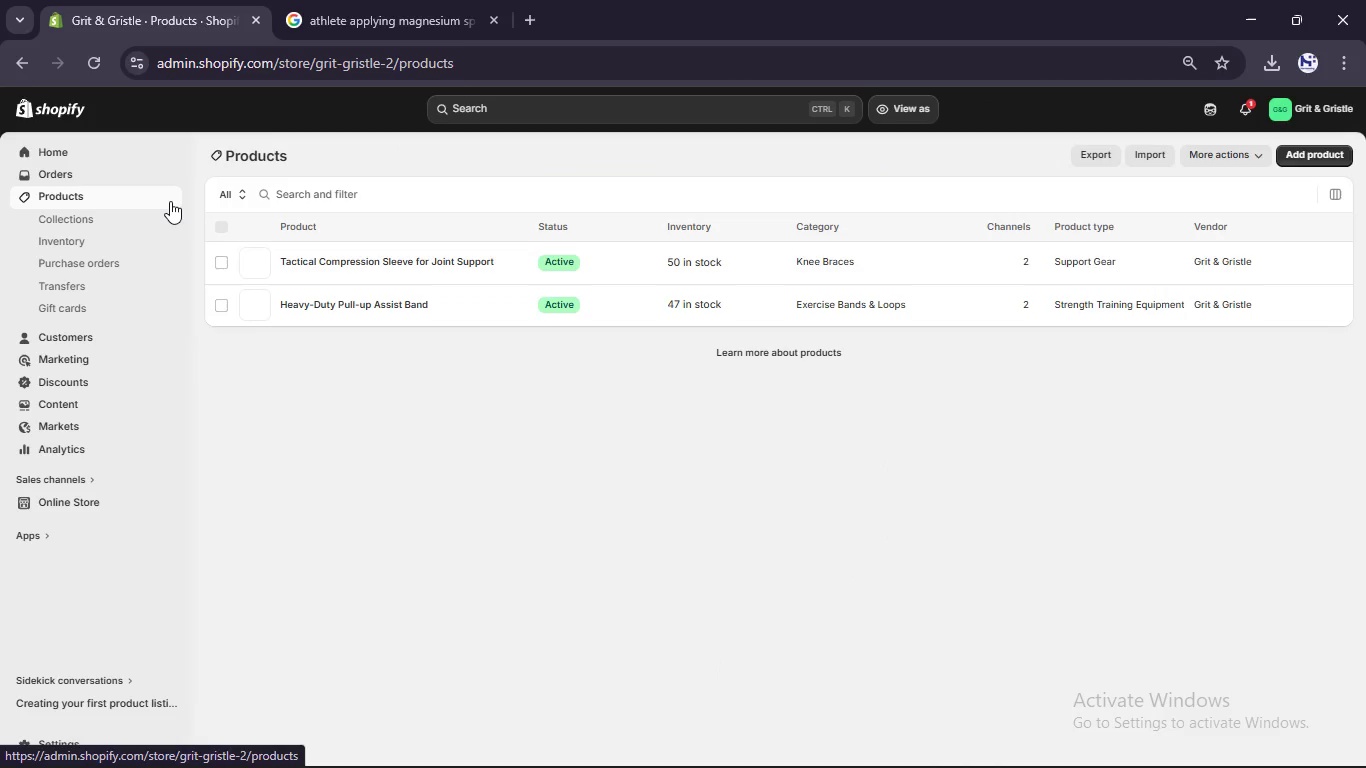 
left_click([455, 310])
 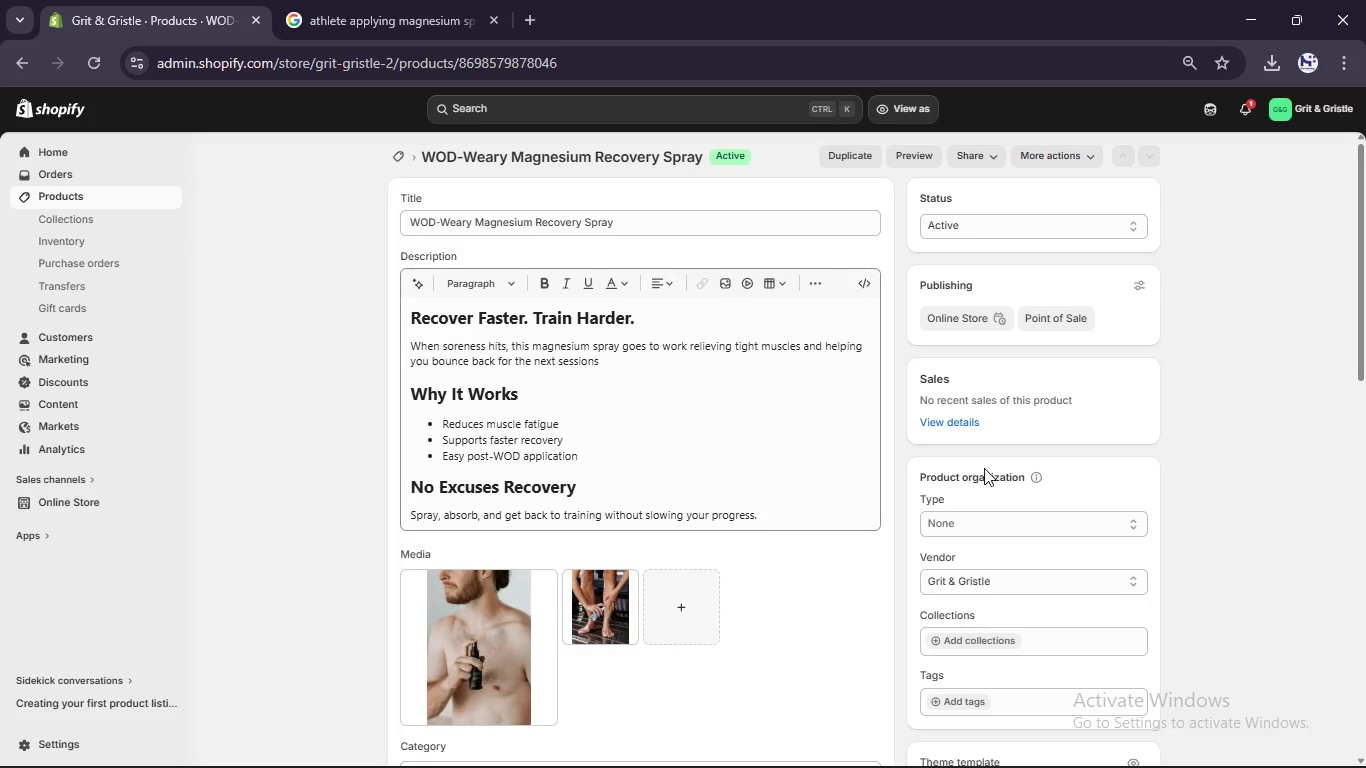 
left_click([979, 523])
 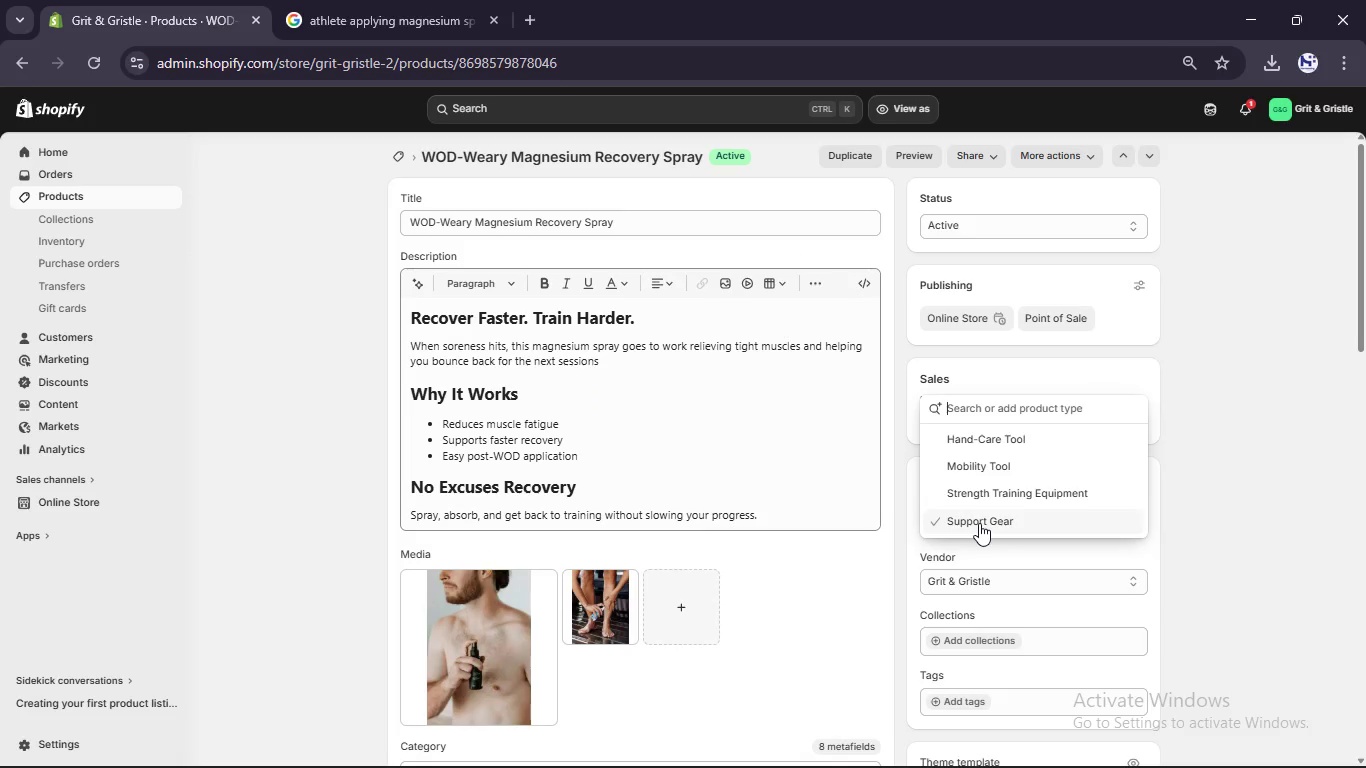 
wait(6.56)
 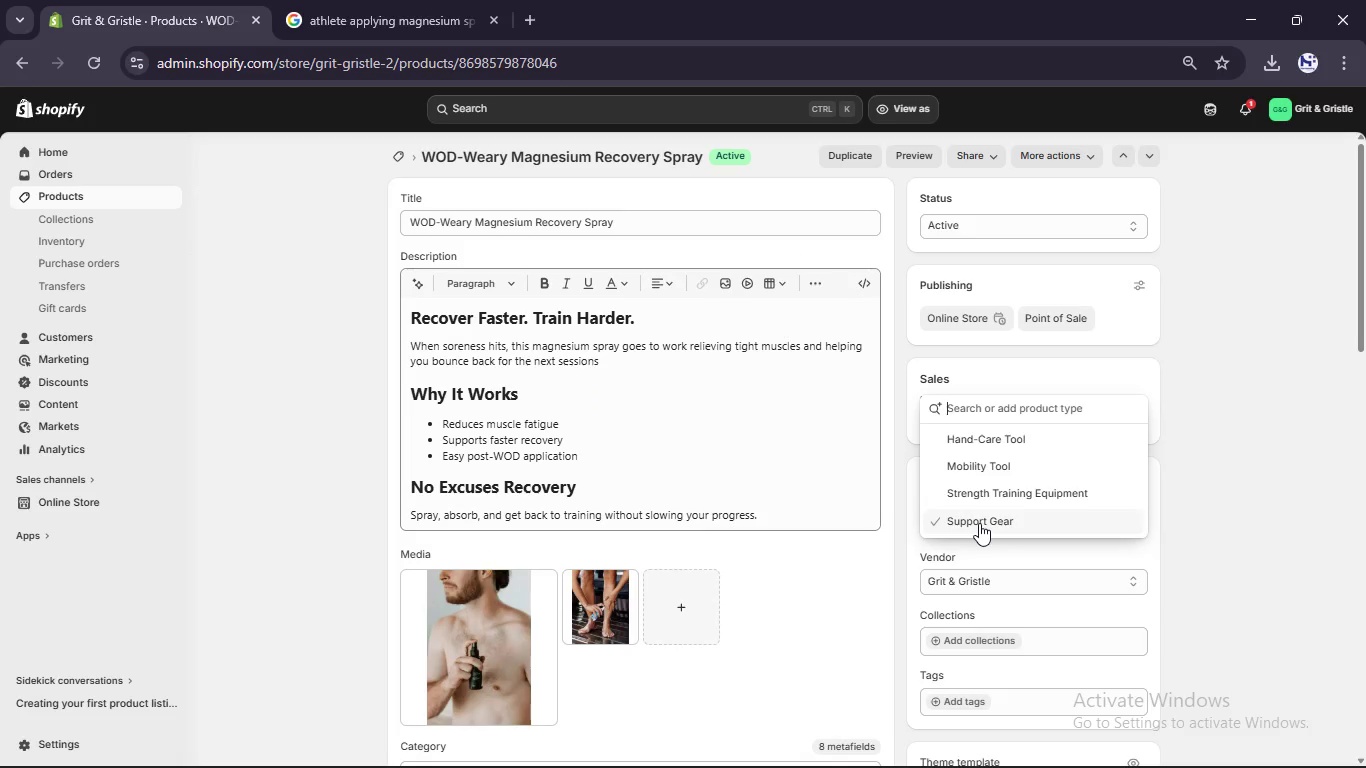 
type(Muscle Rec)
key(Backspace)
type(covery)
 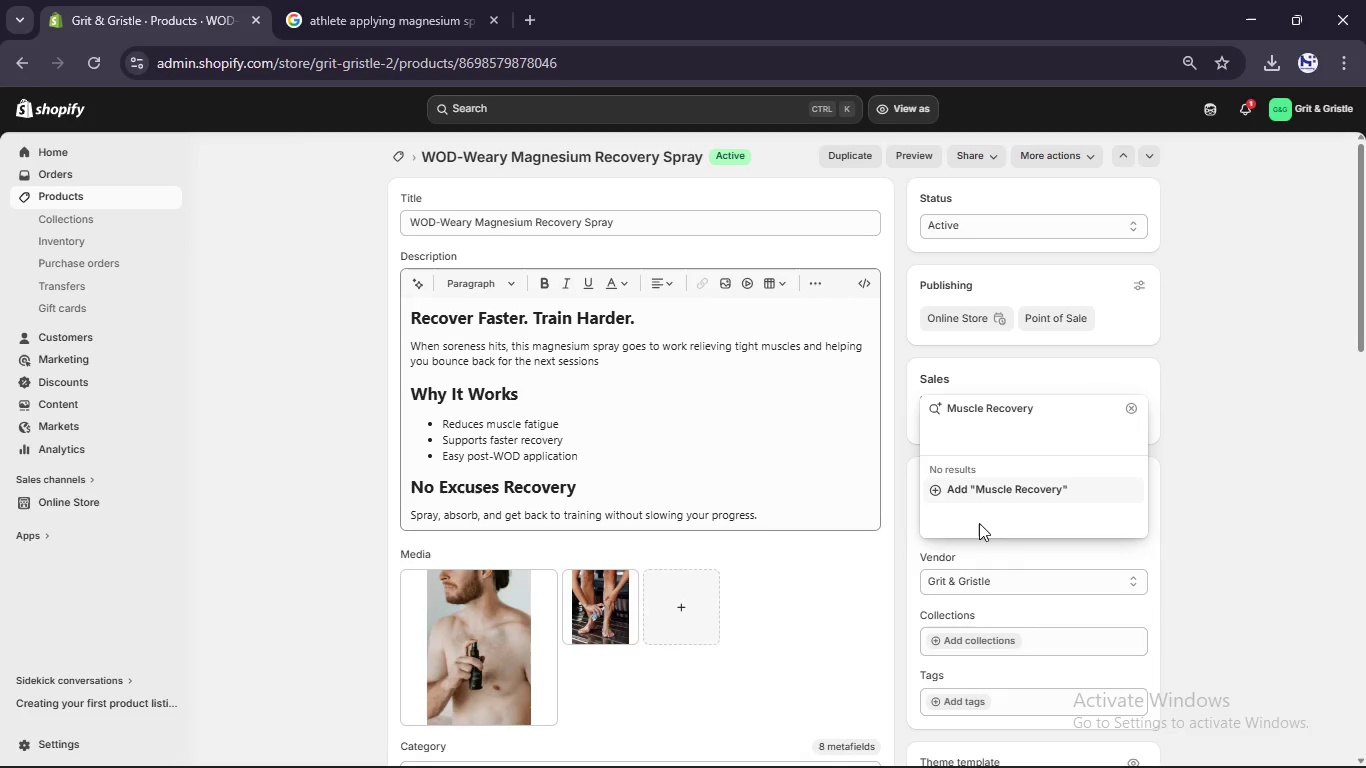 
key(Enter)
 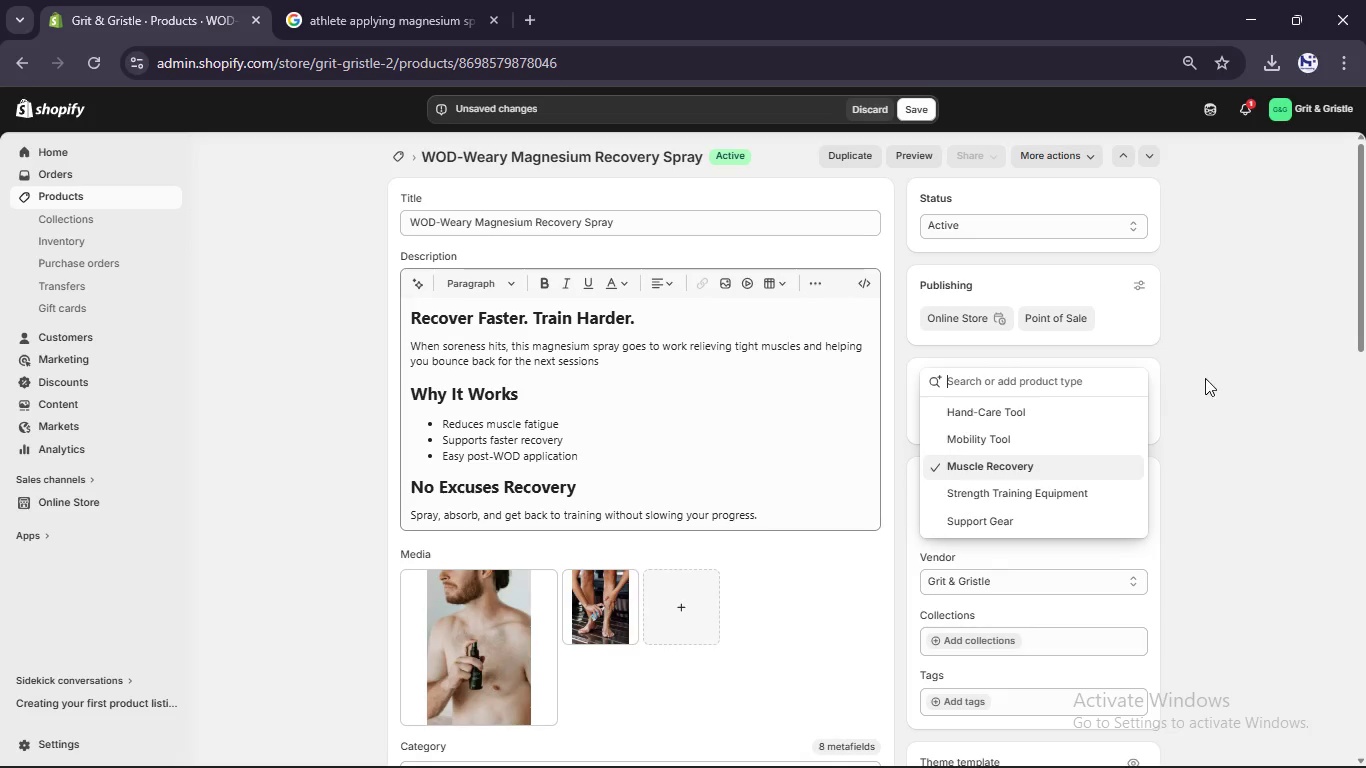 
left_click([1210, 378])
 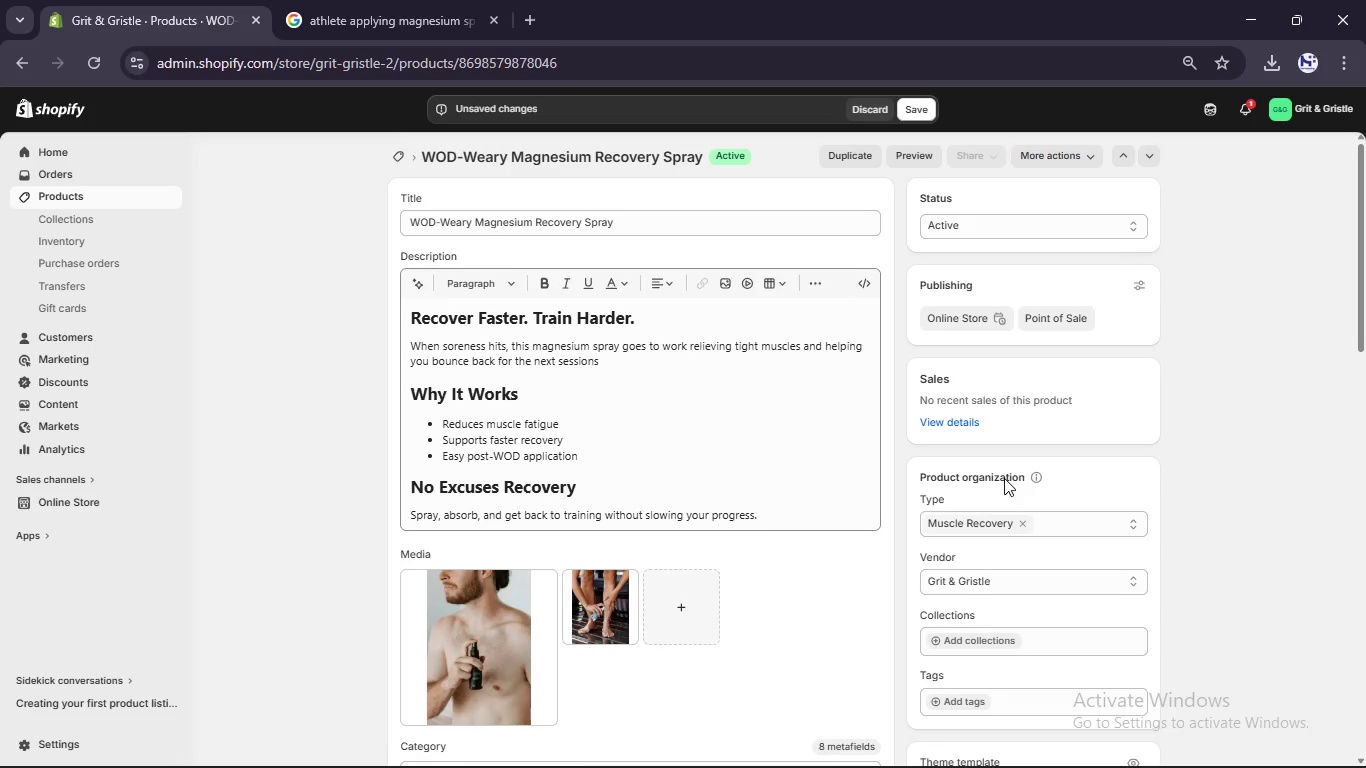 
scroll: coordinate [1004, 478], scroll_direction: none, amount: 0.0
 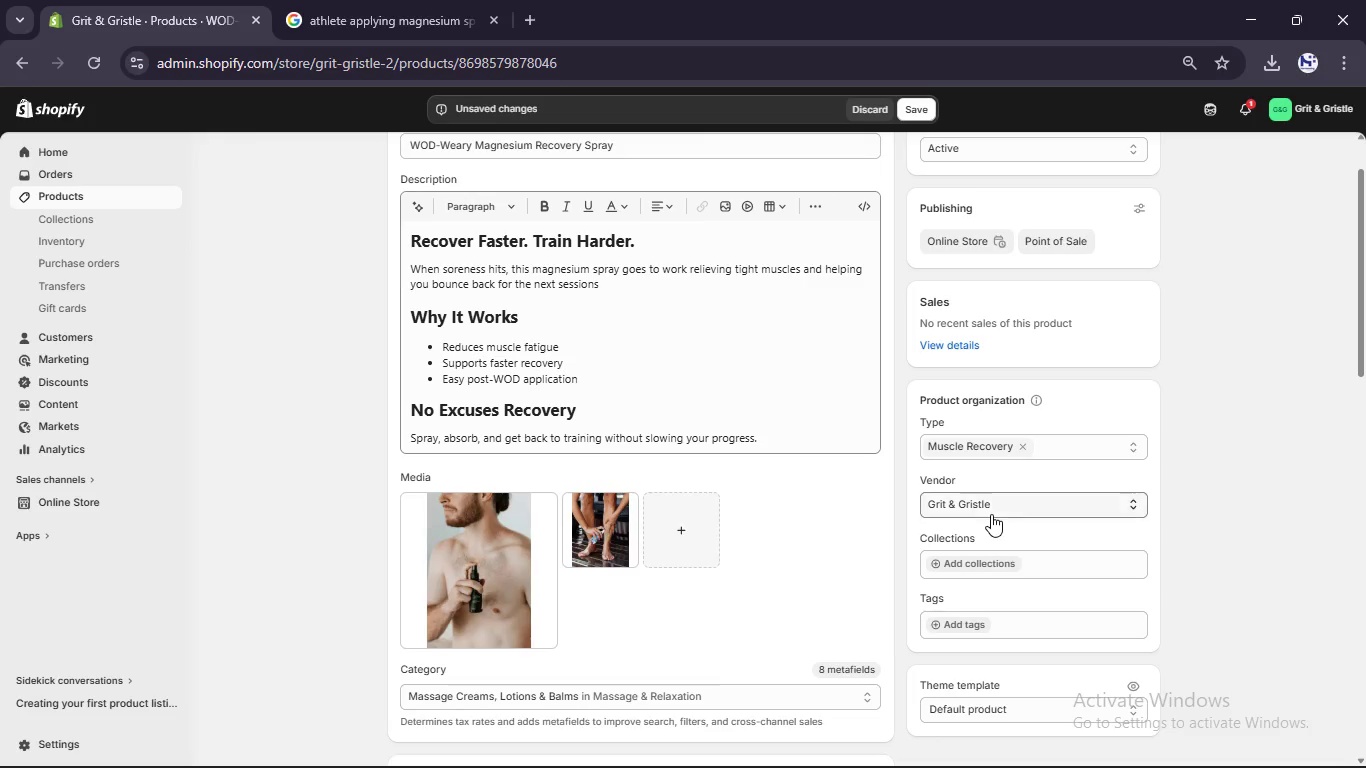 
left_click([991, 514])
 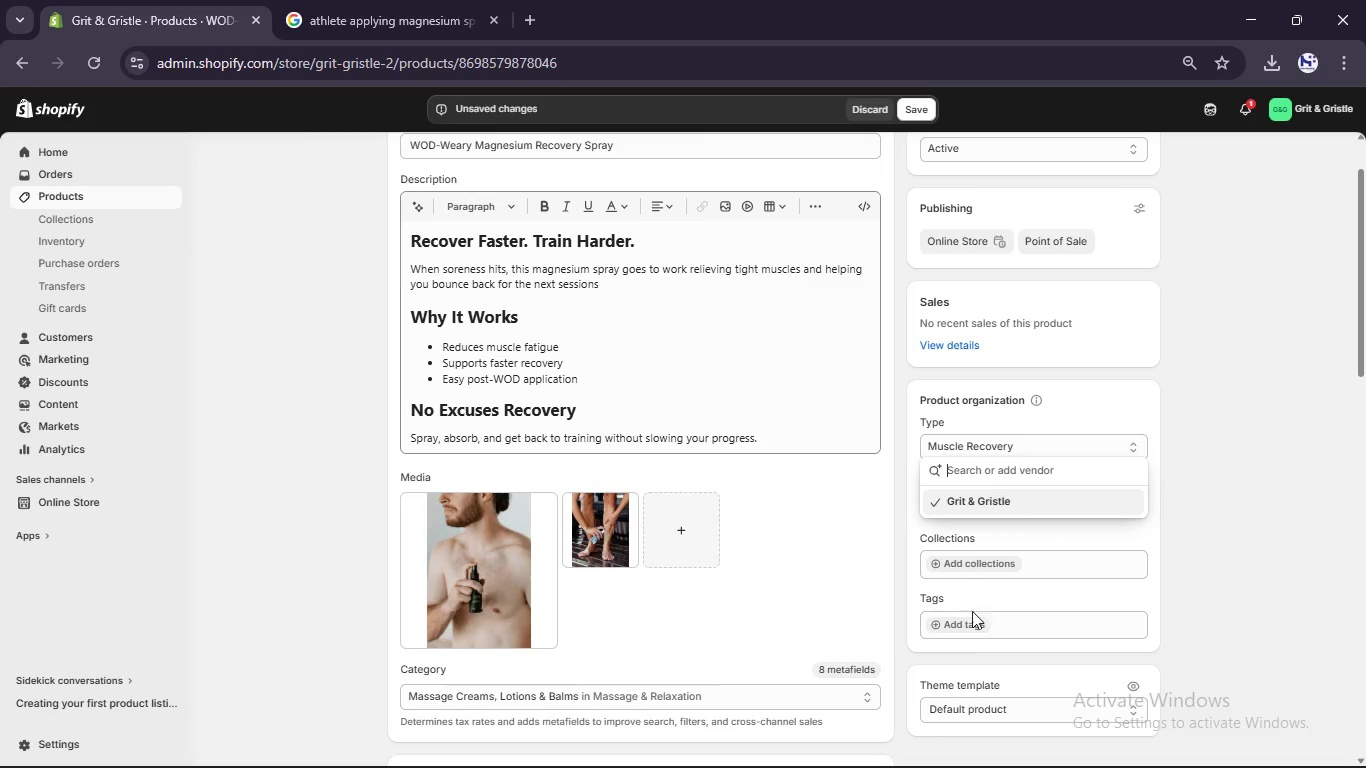 
left_click([972, 625])
 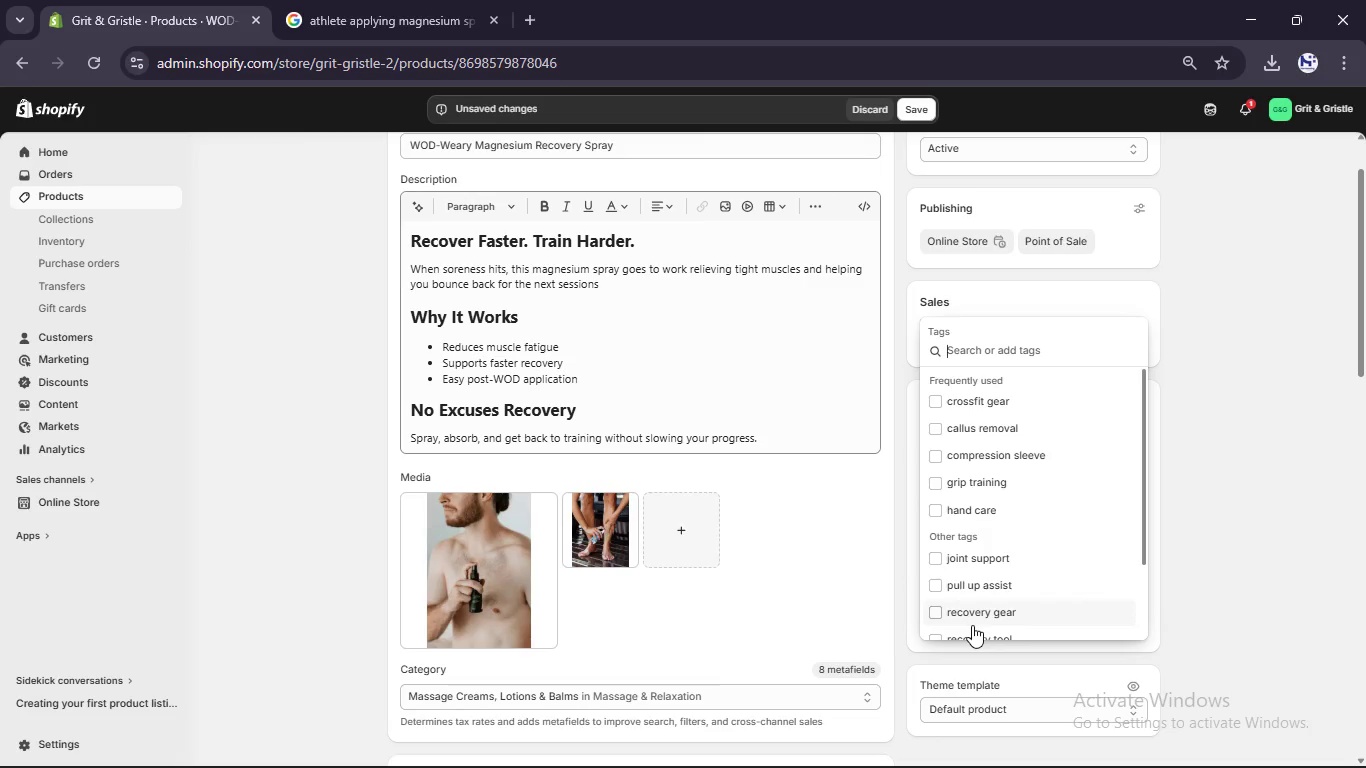 
scroll: coordinate [972, 625], scroll_direction: down, amount: 6.0
 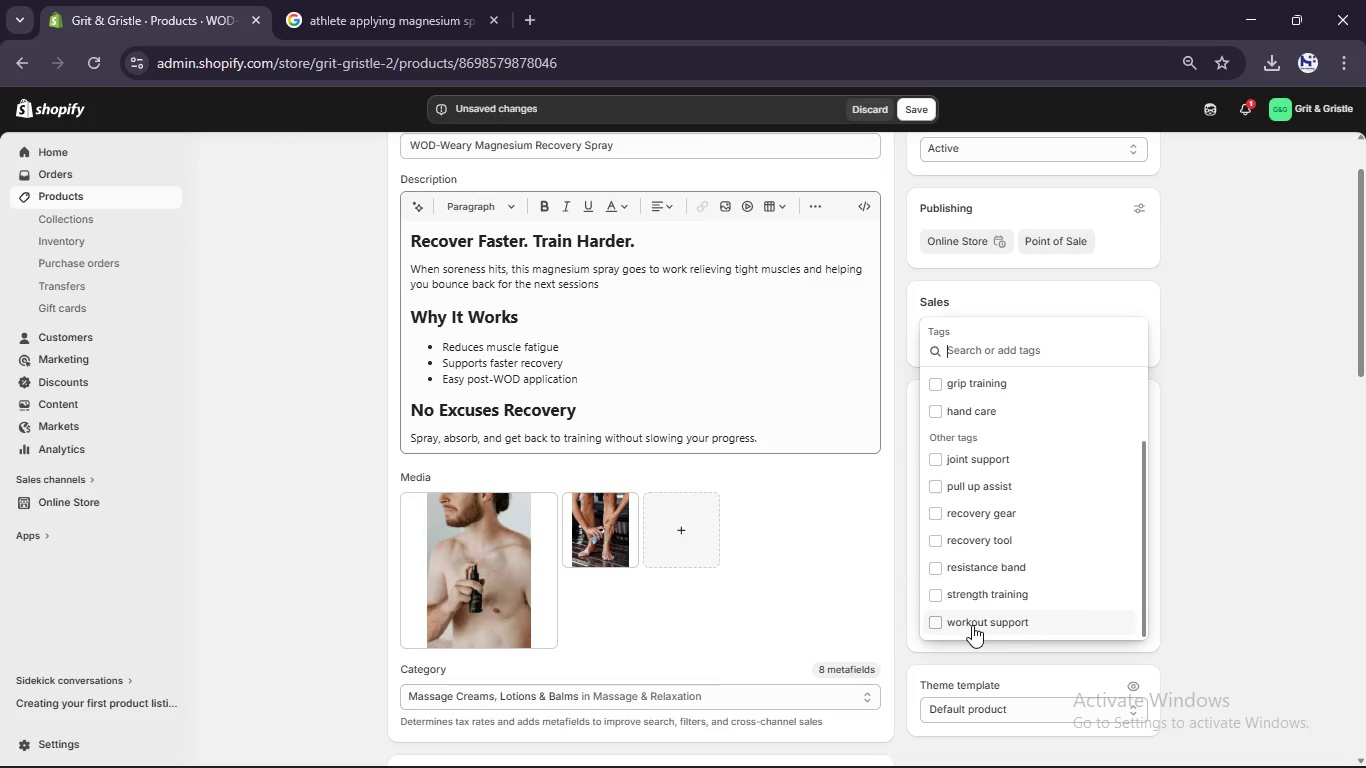 
scroll: coordinate [972, 625], scroll_direction: up, amount: 6.0
 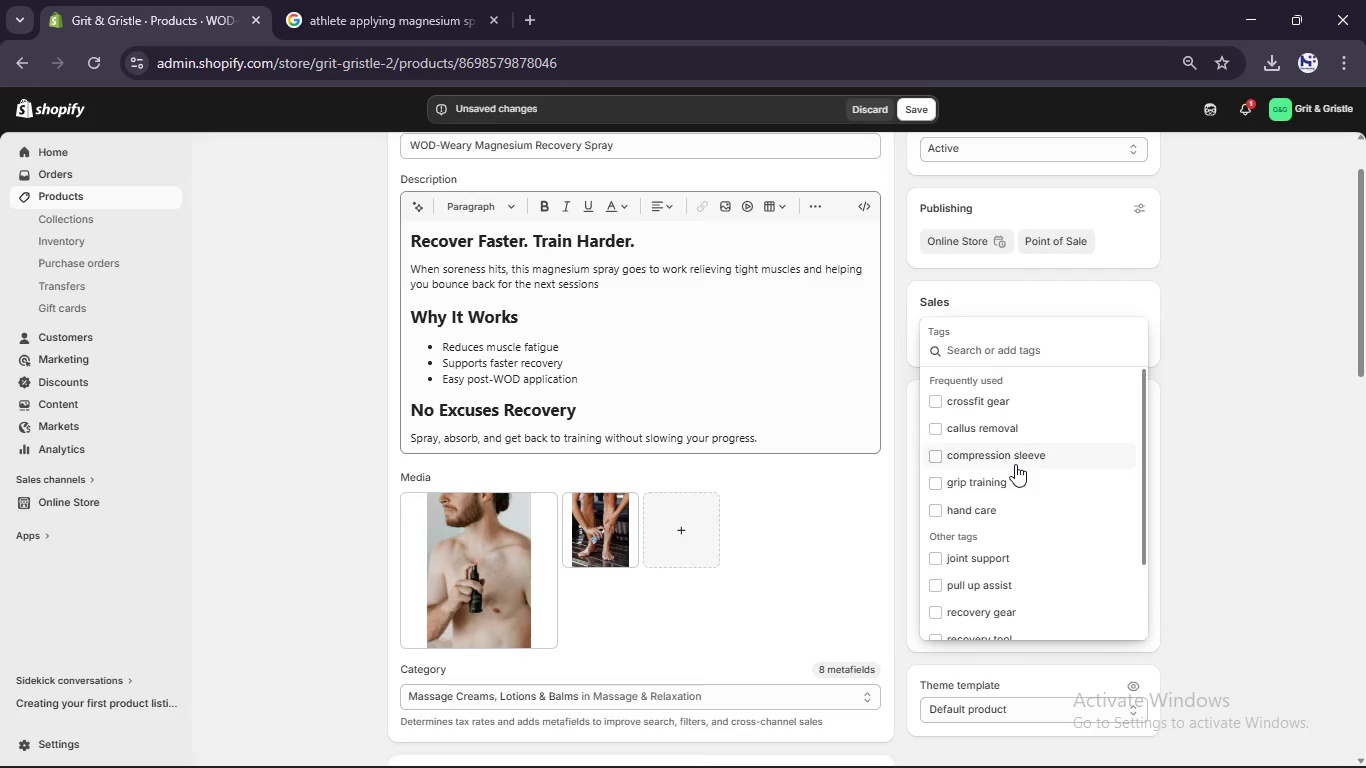 
type(muscle recovery)
 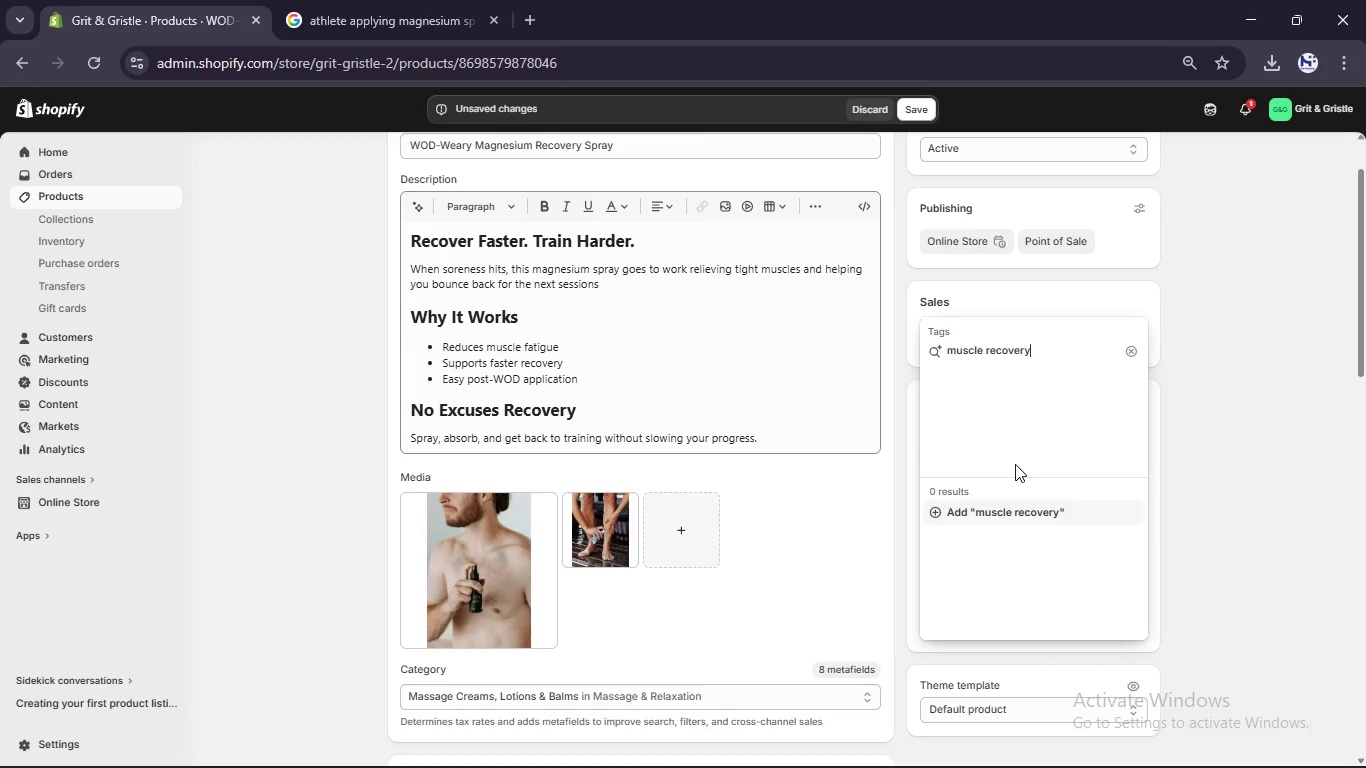 
key(Enter)
 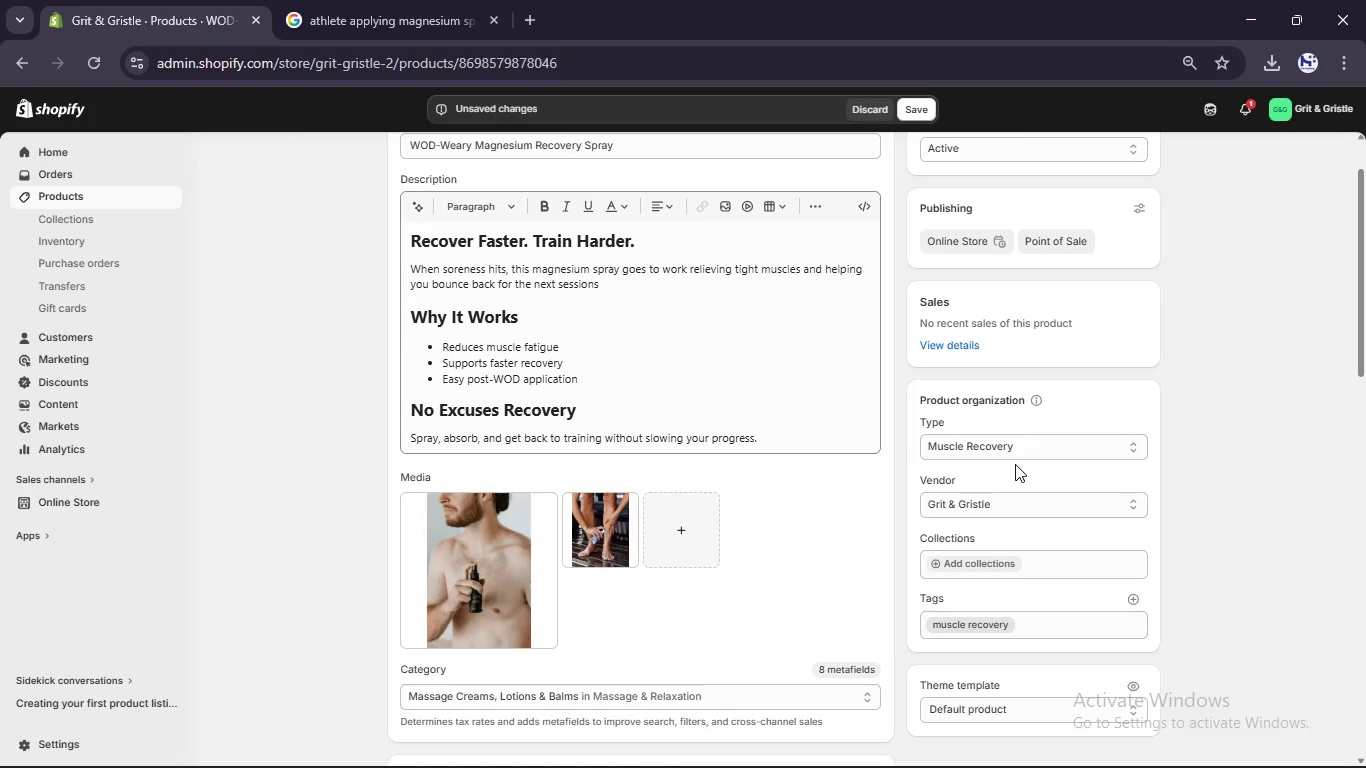 
key(M)
 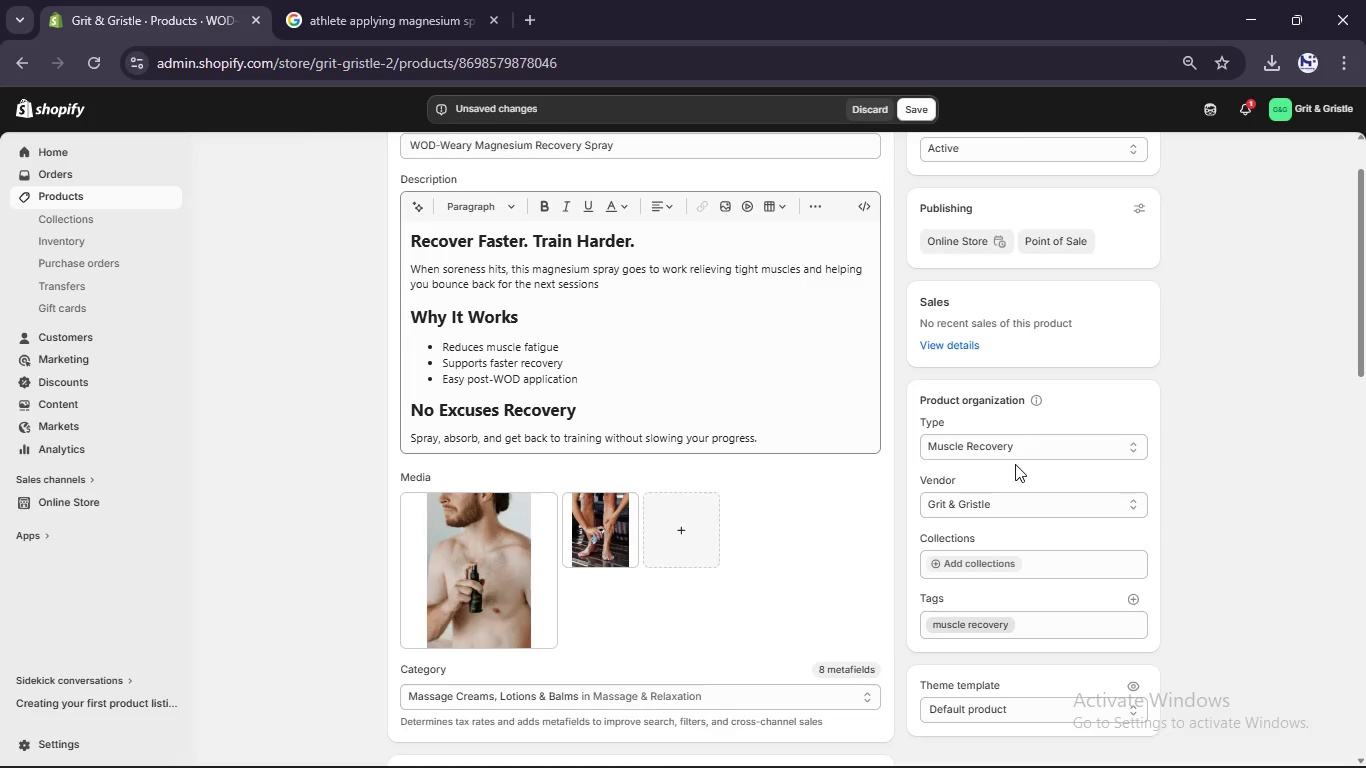 
hold_key(key=A, duration=0.36)
 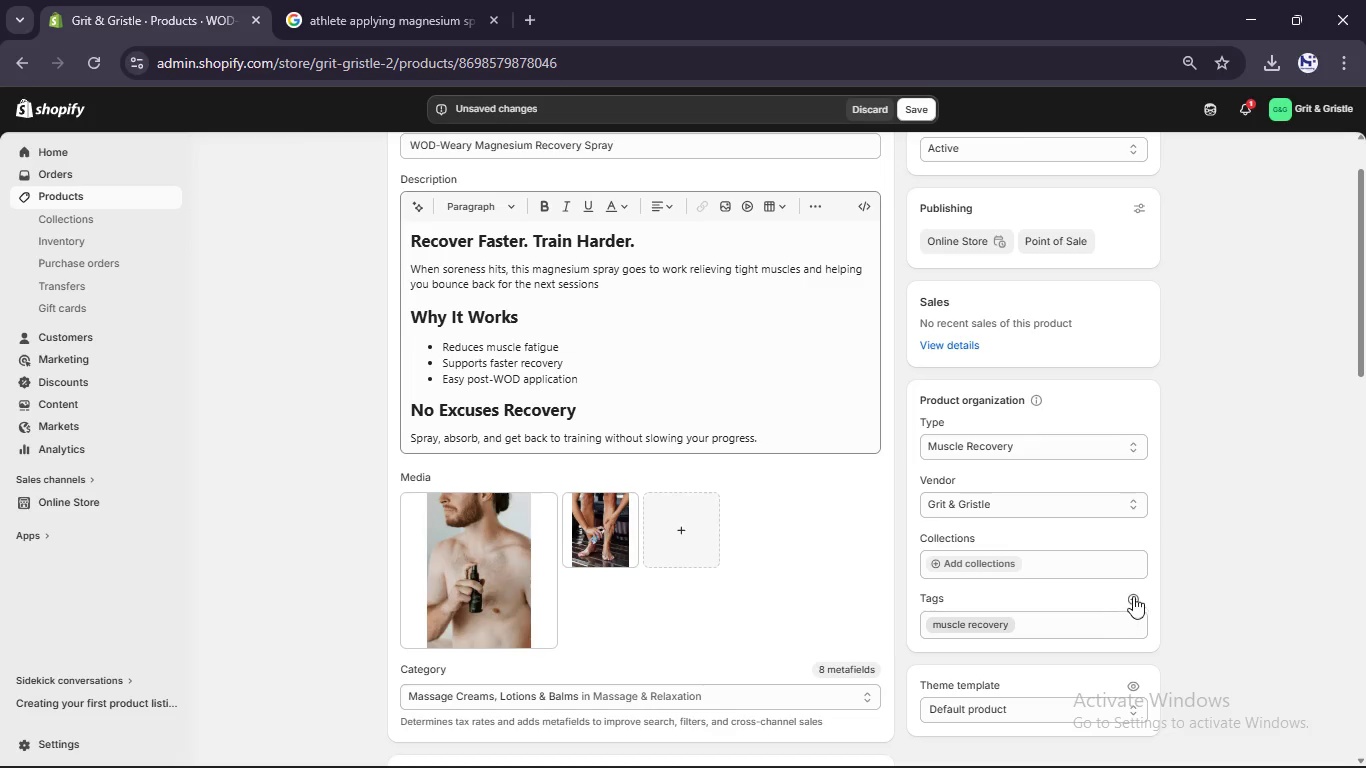 
left_click([1135, 593])
 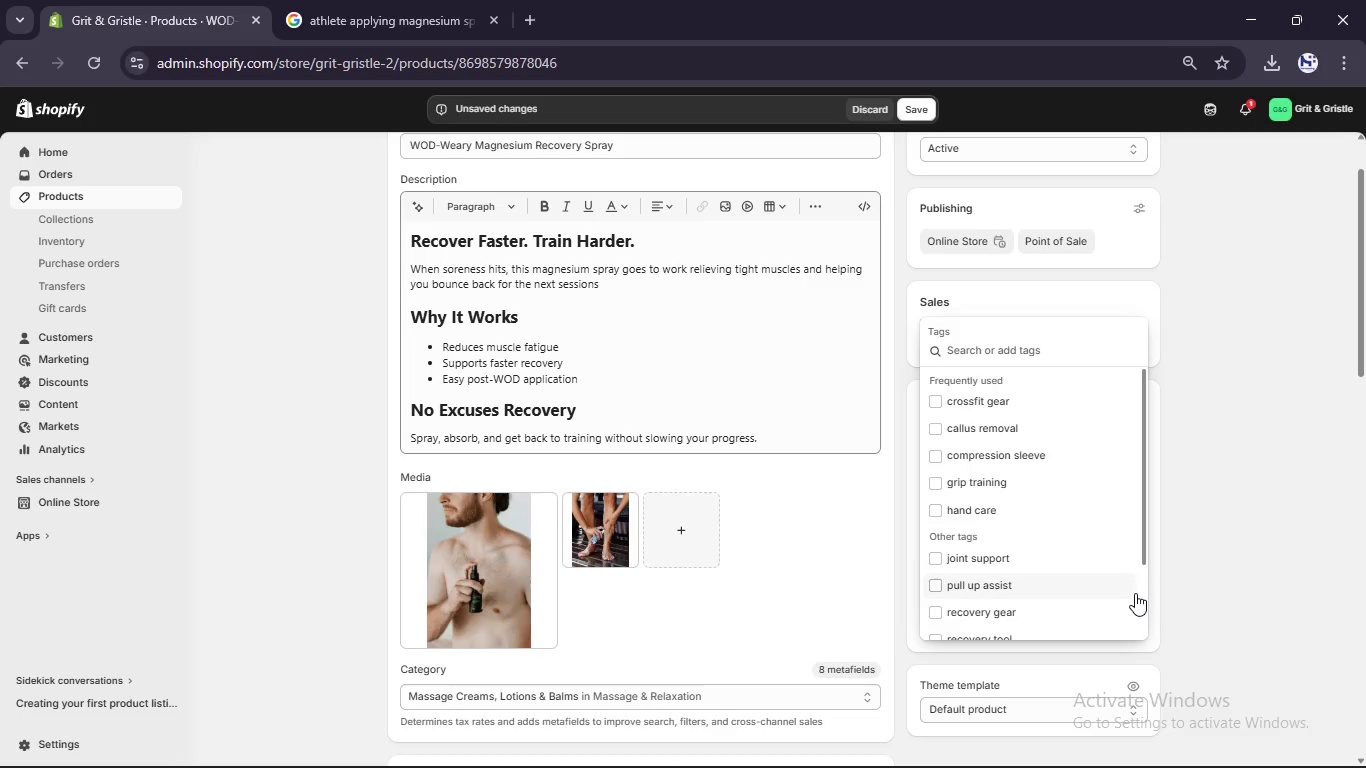 
type(magnessiu spray)
 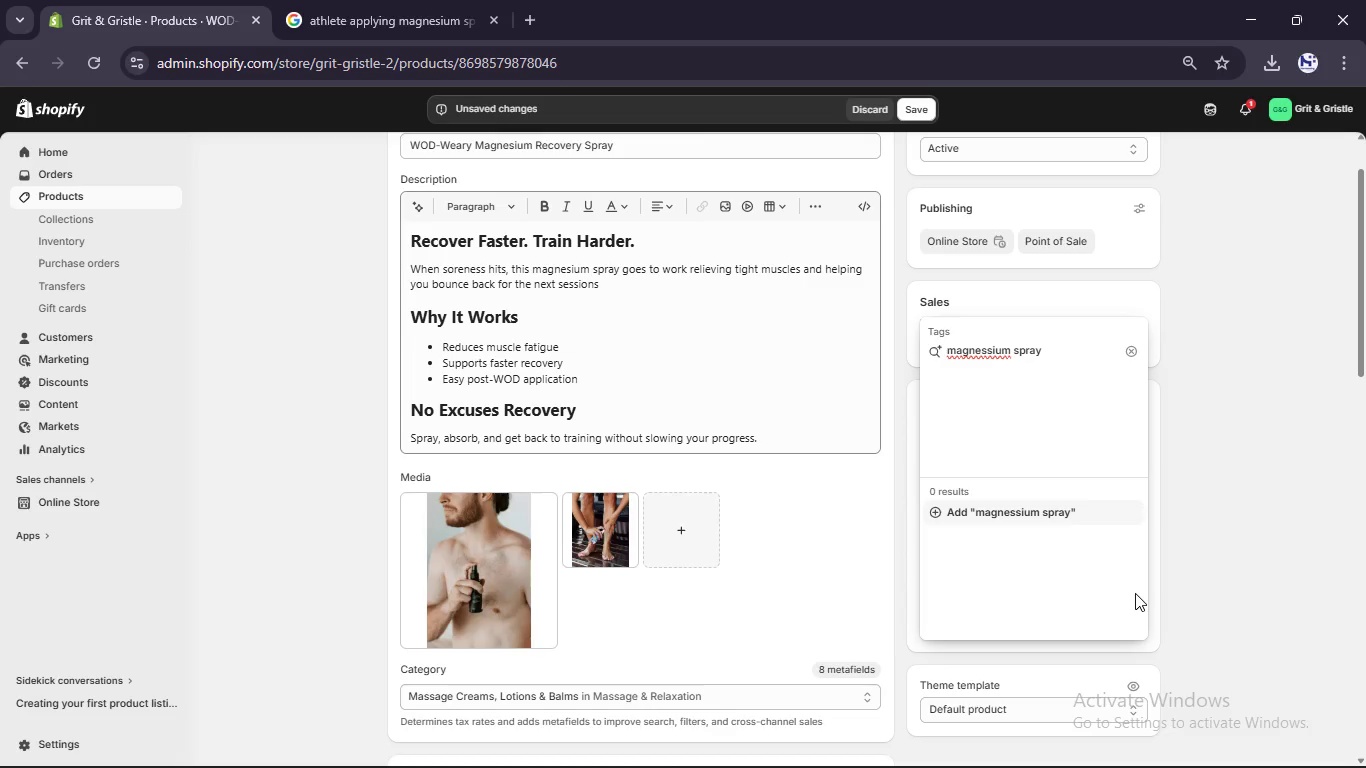 
left_click([994, 349])
 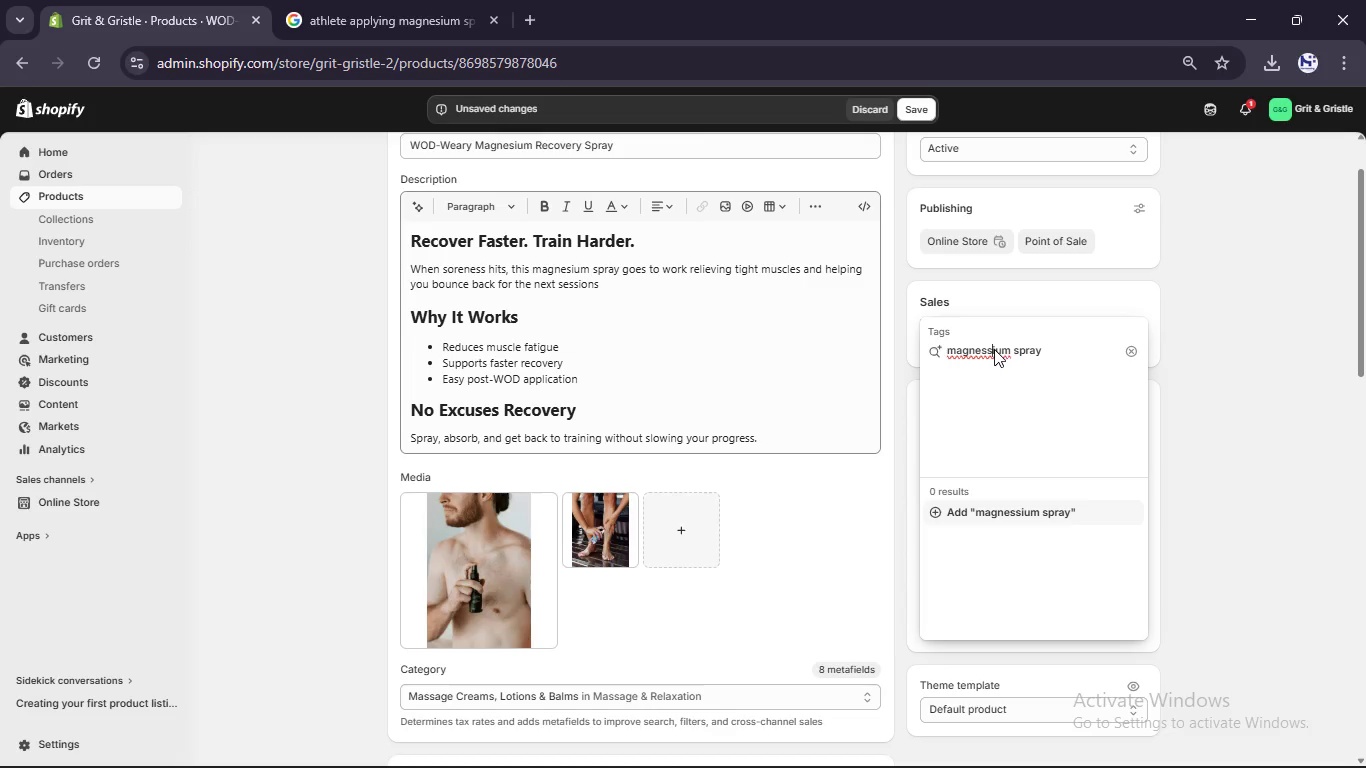 
key(ArrowLeft)
 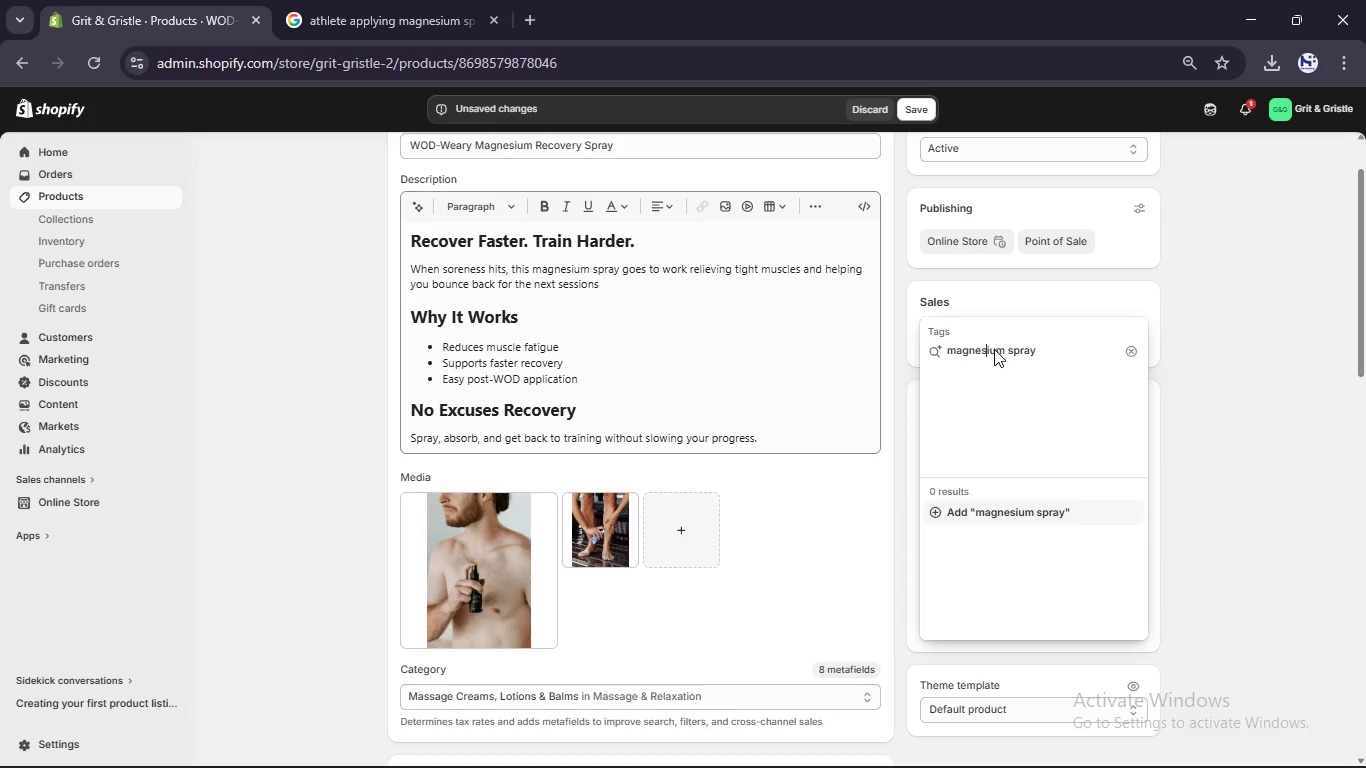 
key(Backspace)
 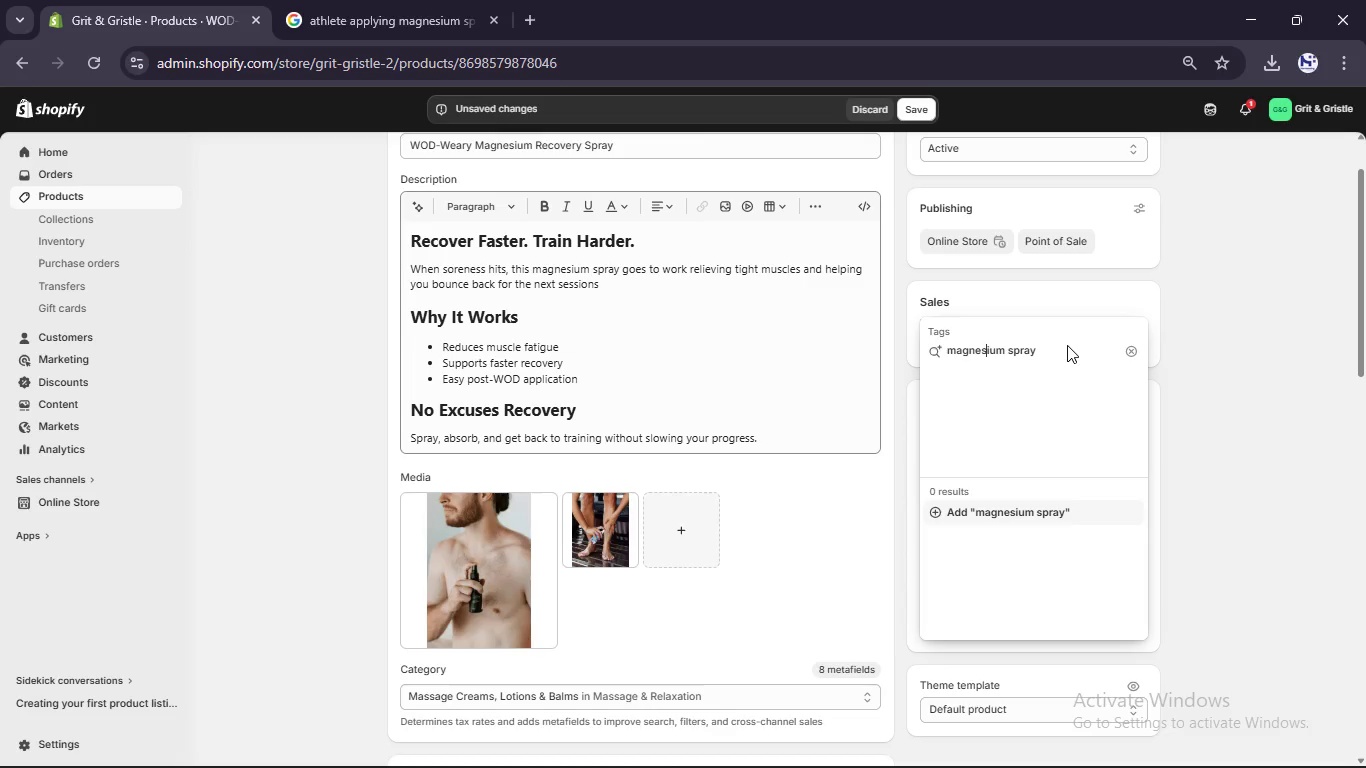 
left_click([1067, 345])
 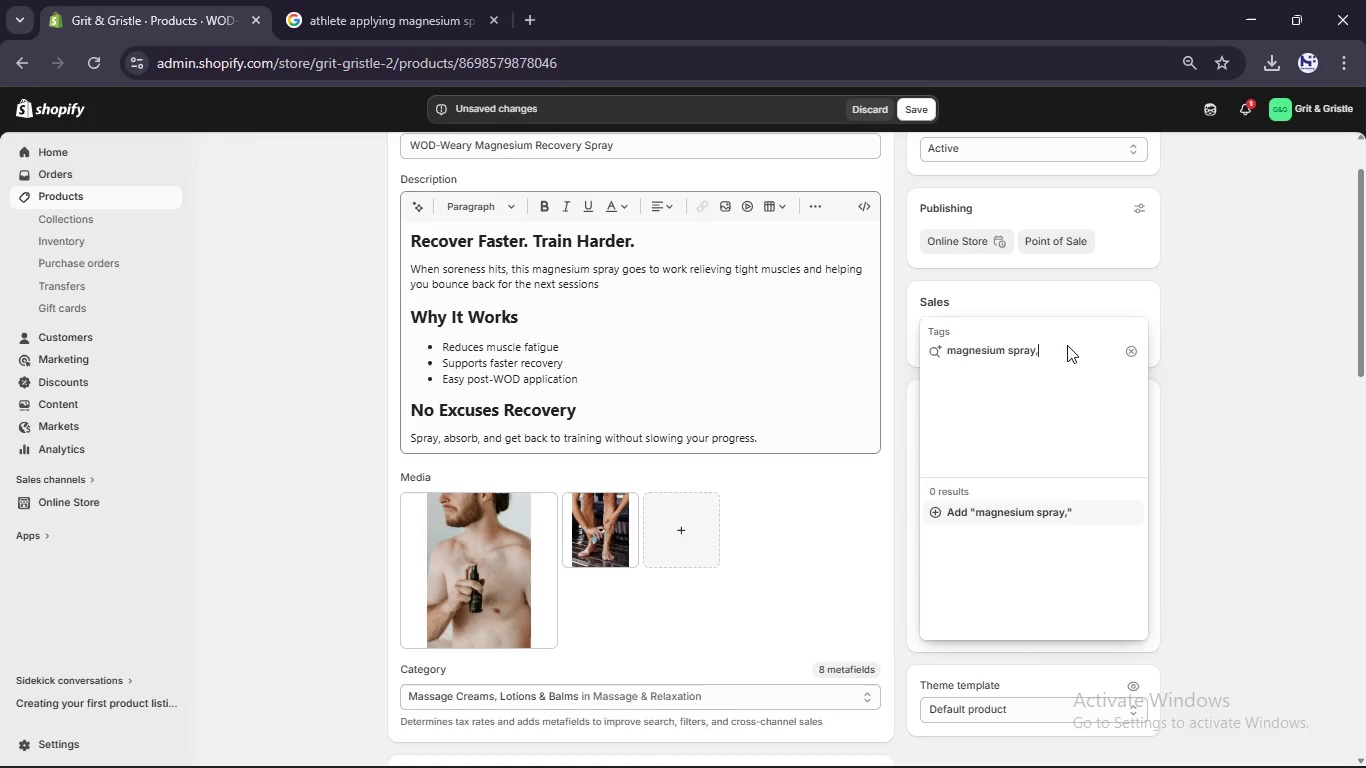 
type(, sorenn)
key(Backspace)
type(ess-relief, )
 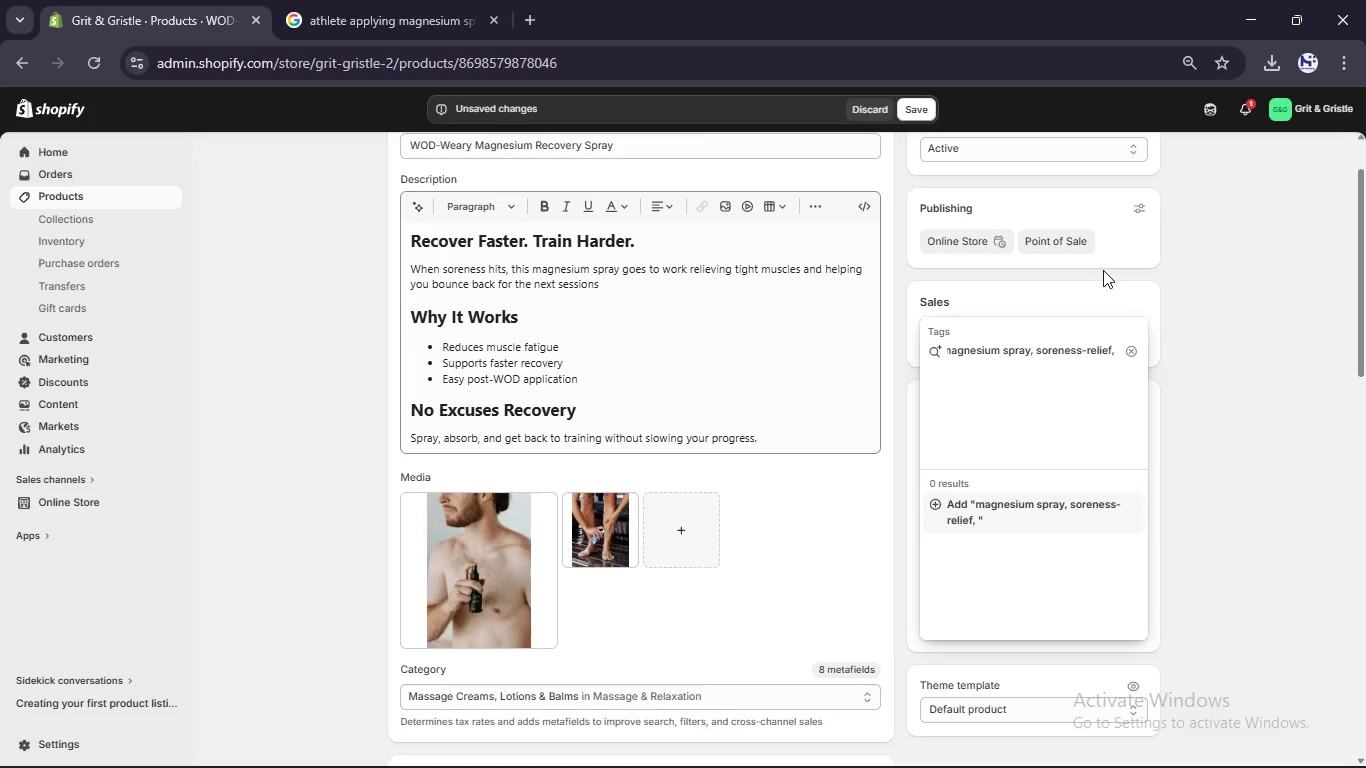 
type(crossfit recover)
 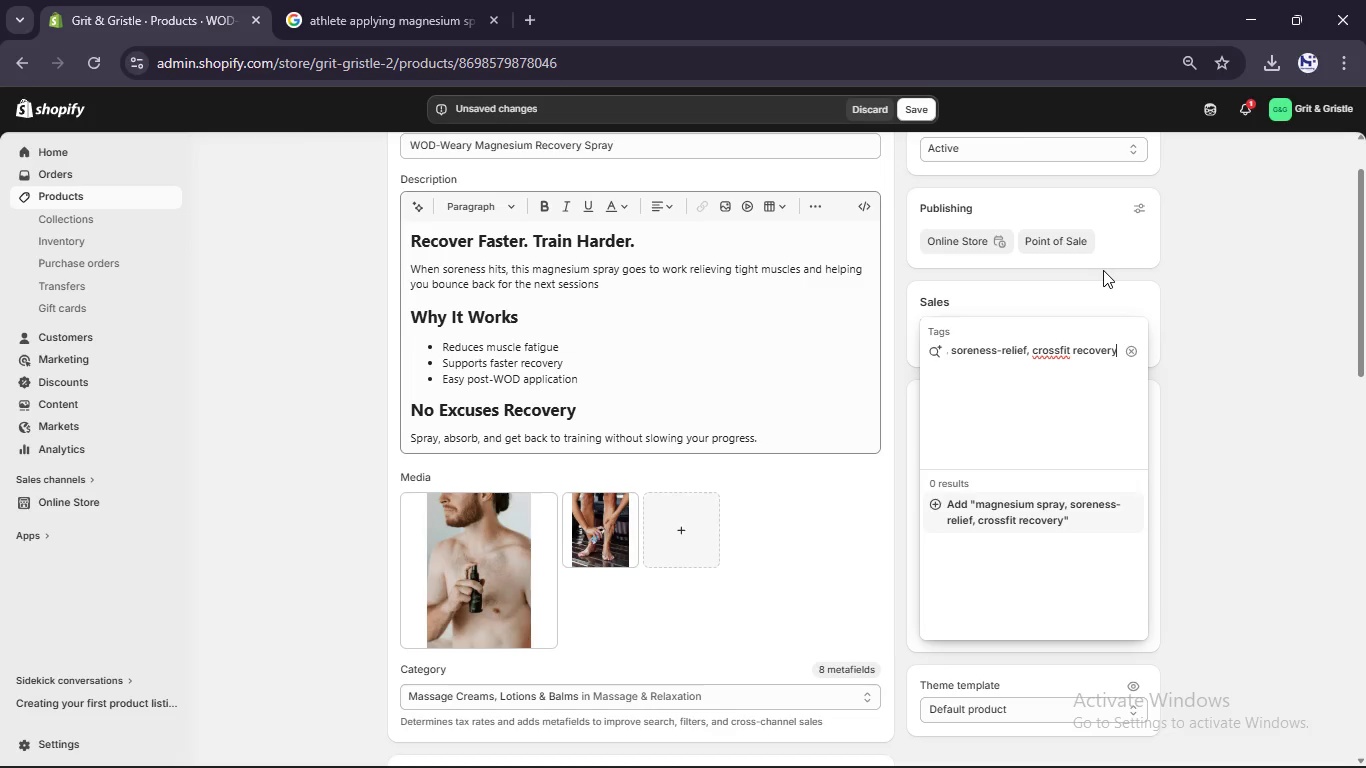 
hold_key(key=Y, duration=0.31)
 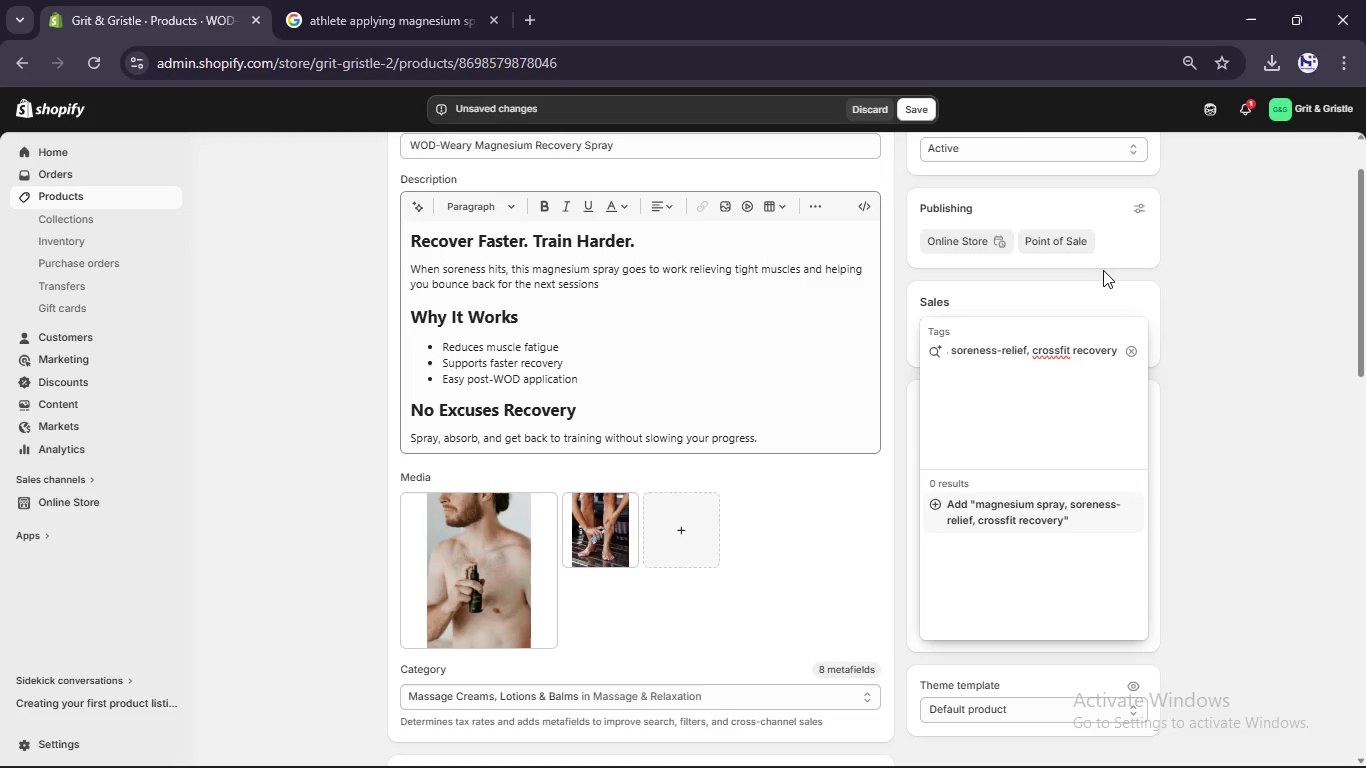 
key(Enter)
 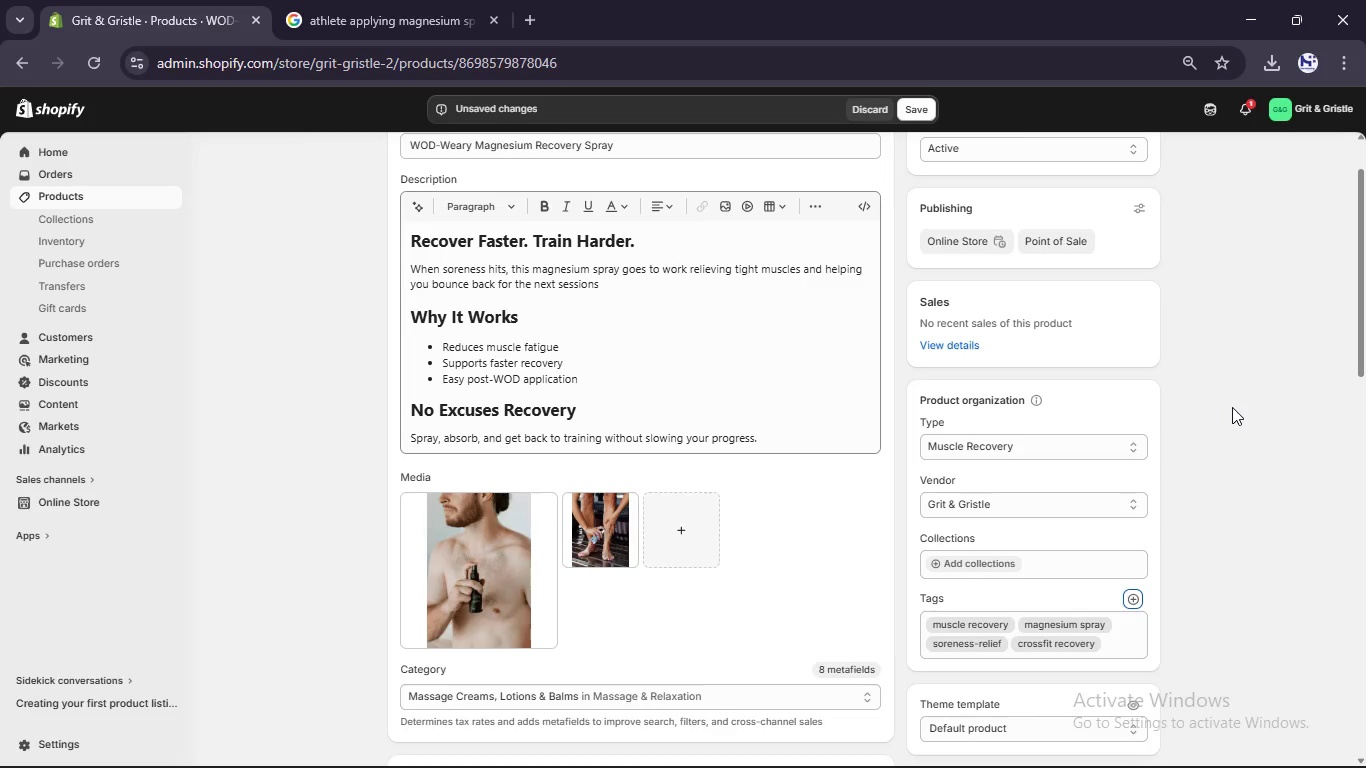 
left_click([1232, 407])
 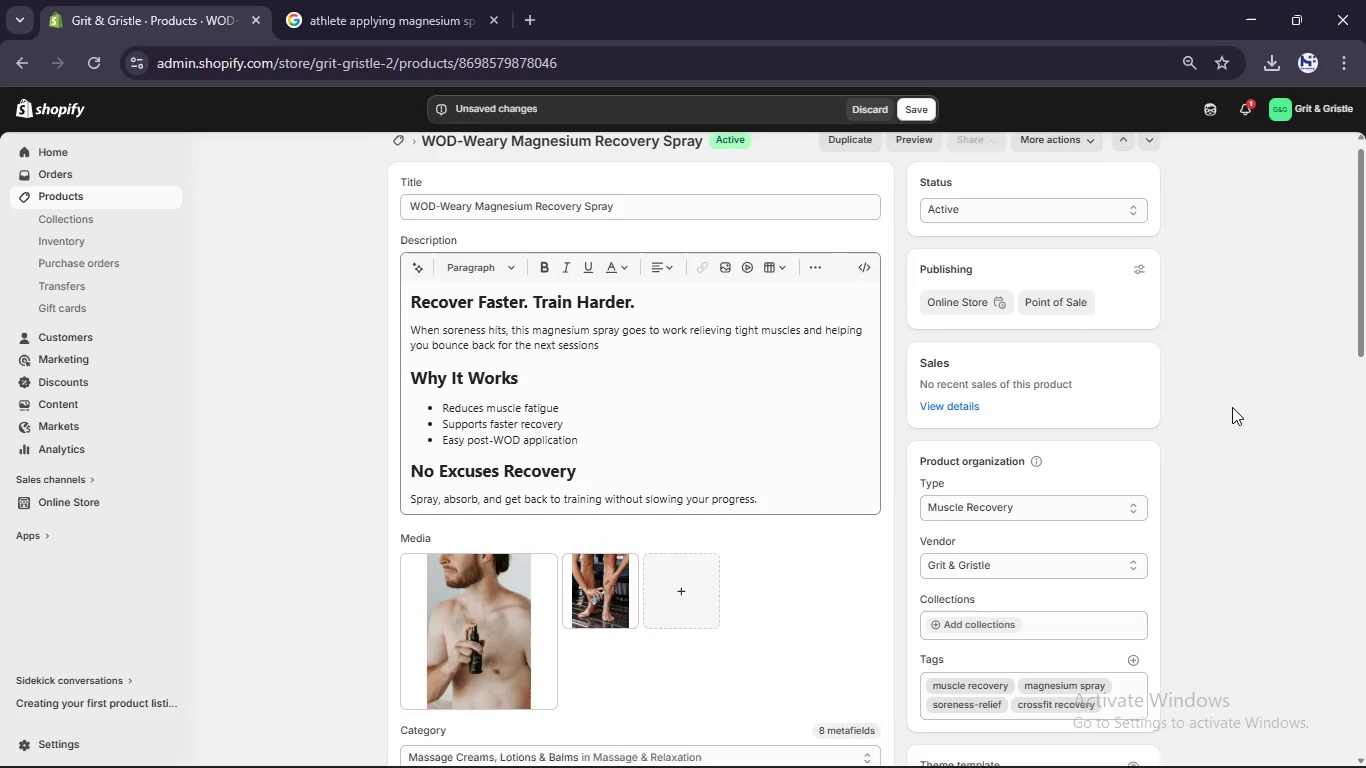 
scroll: coordinate [1232, 407], scroll_direction: down, amount: 2.0
 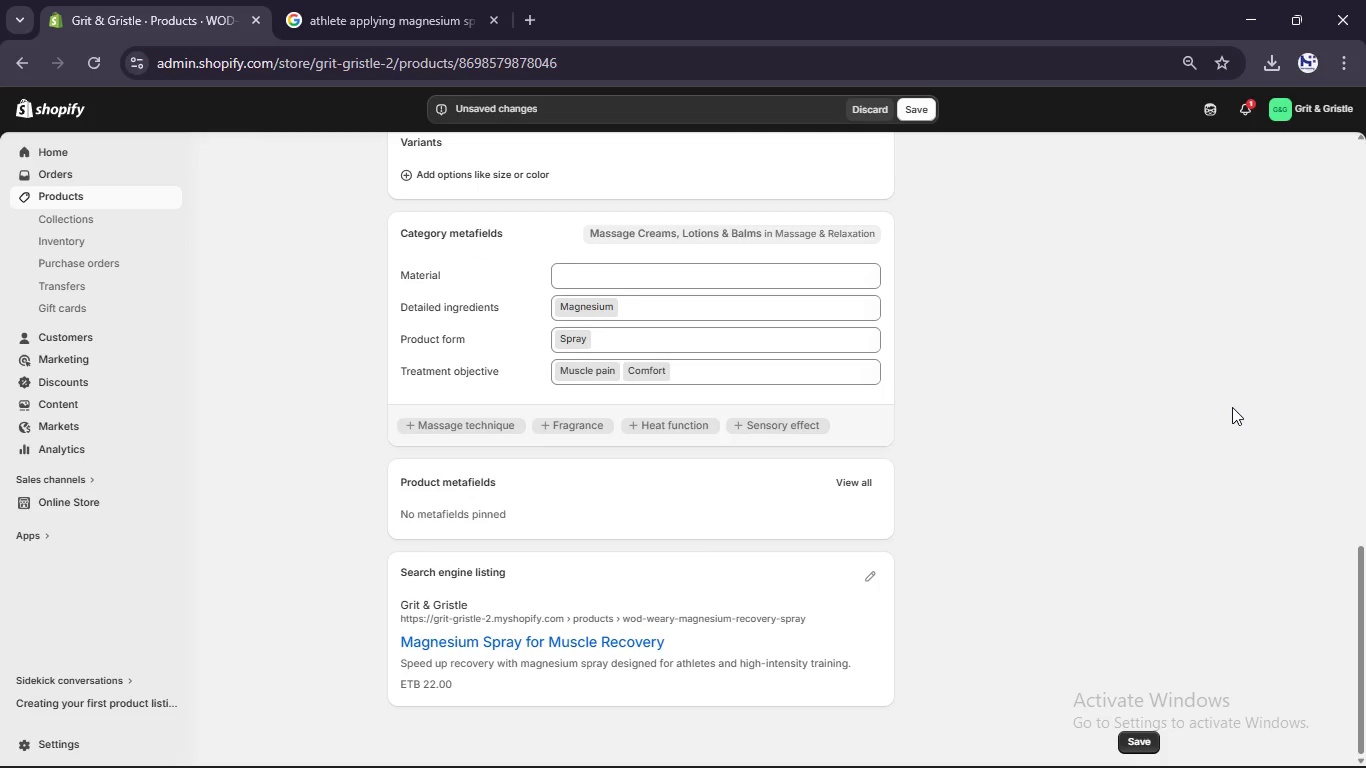 
scroll: coordinate [1232, 407], scroll_direction: up, amount: 18.0
 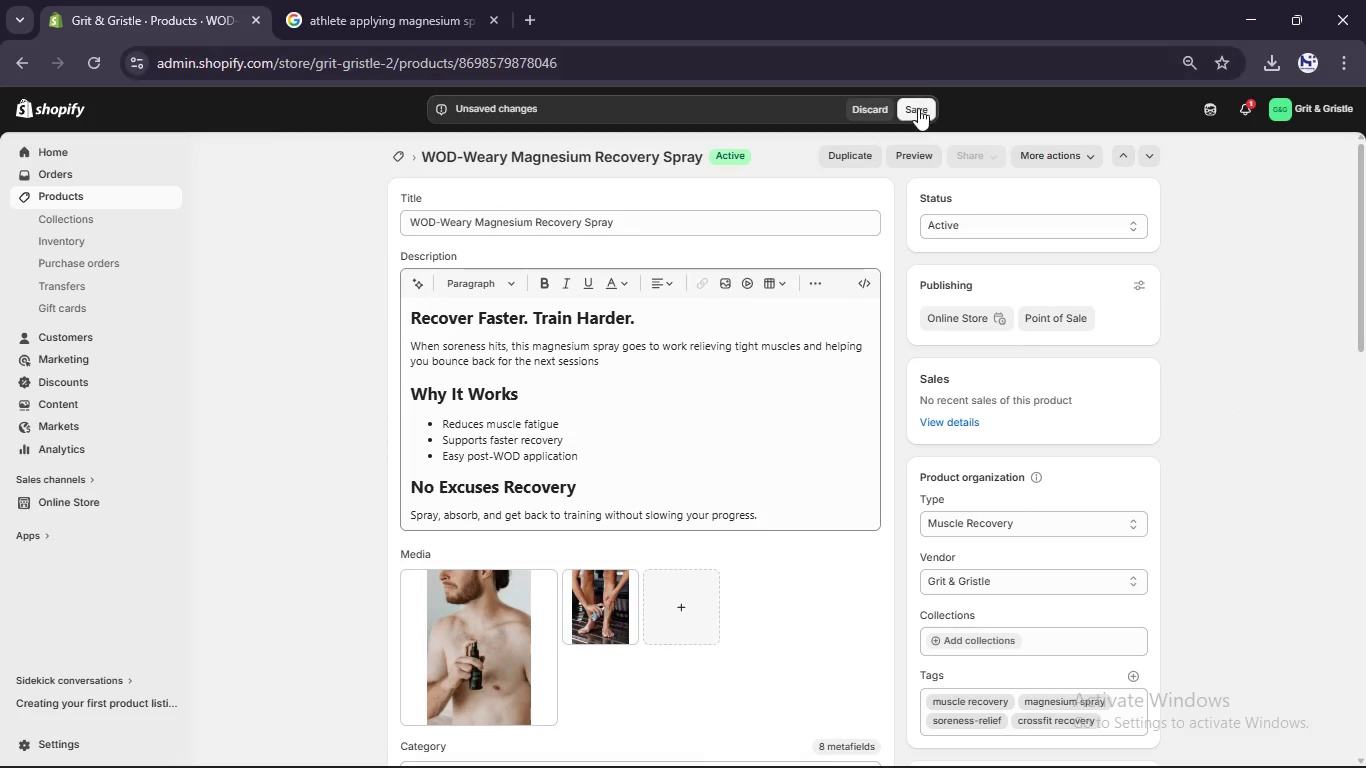 
left_click([918, 108])
 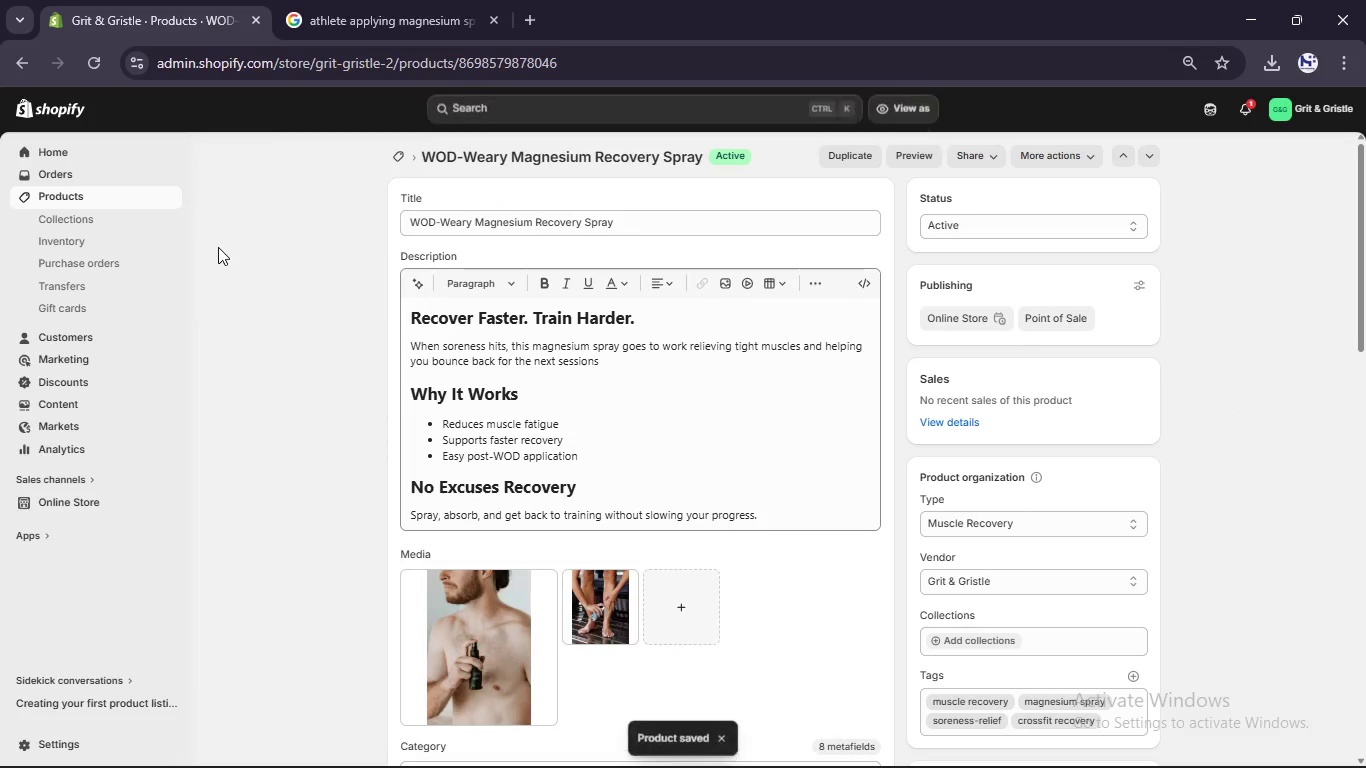 
left_click([398, 163])
 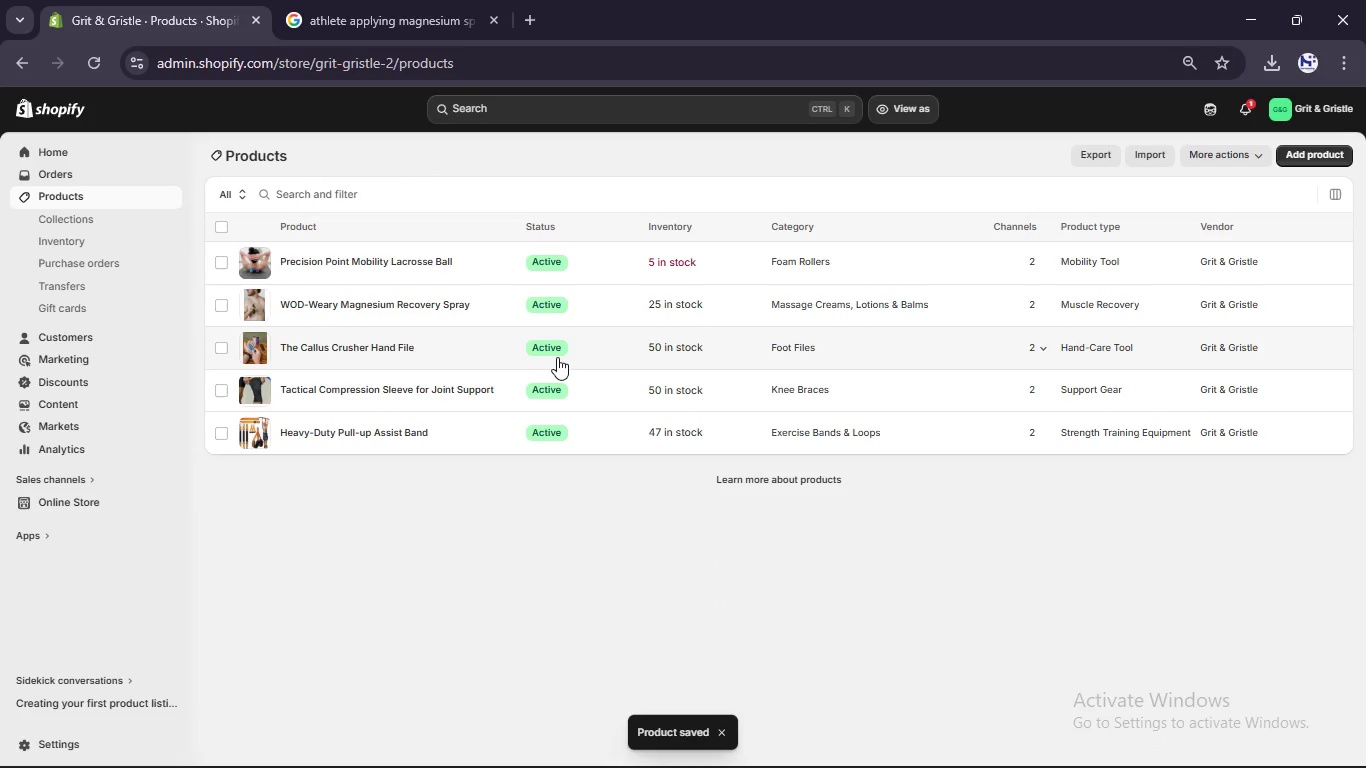 
scroll: coordinate [557, 357], scroll_direction: up, amount: 7.0
 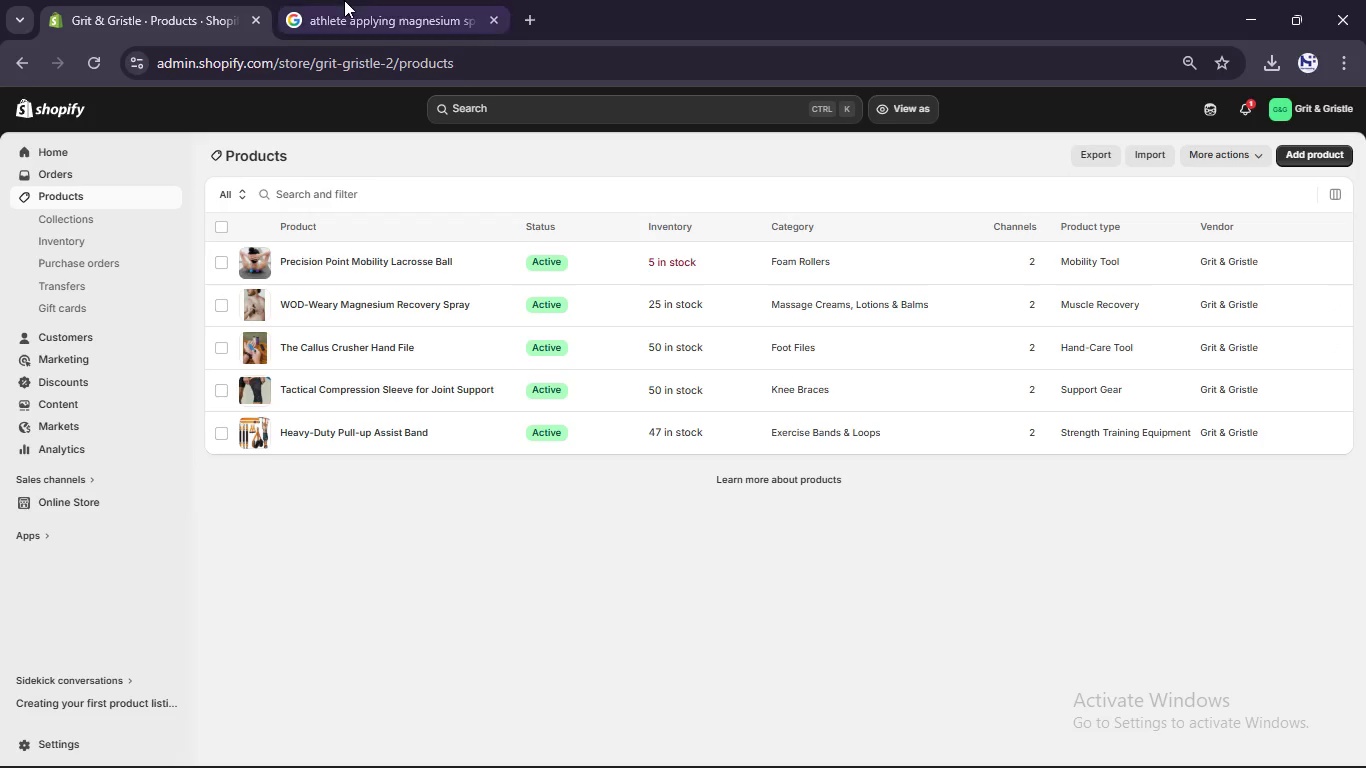 
wait(5.84)
 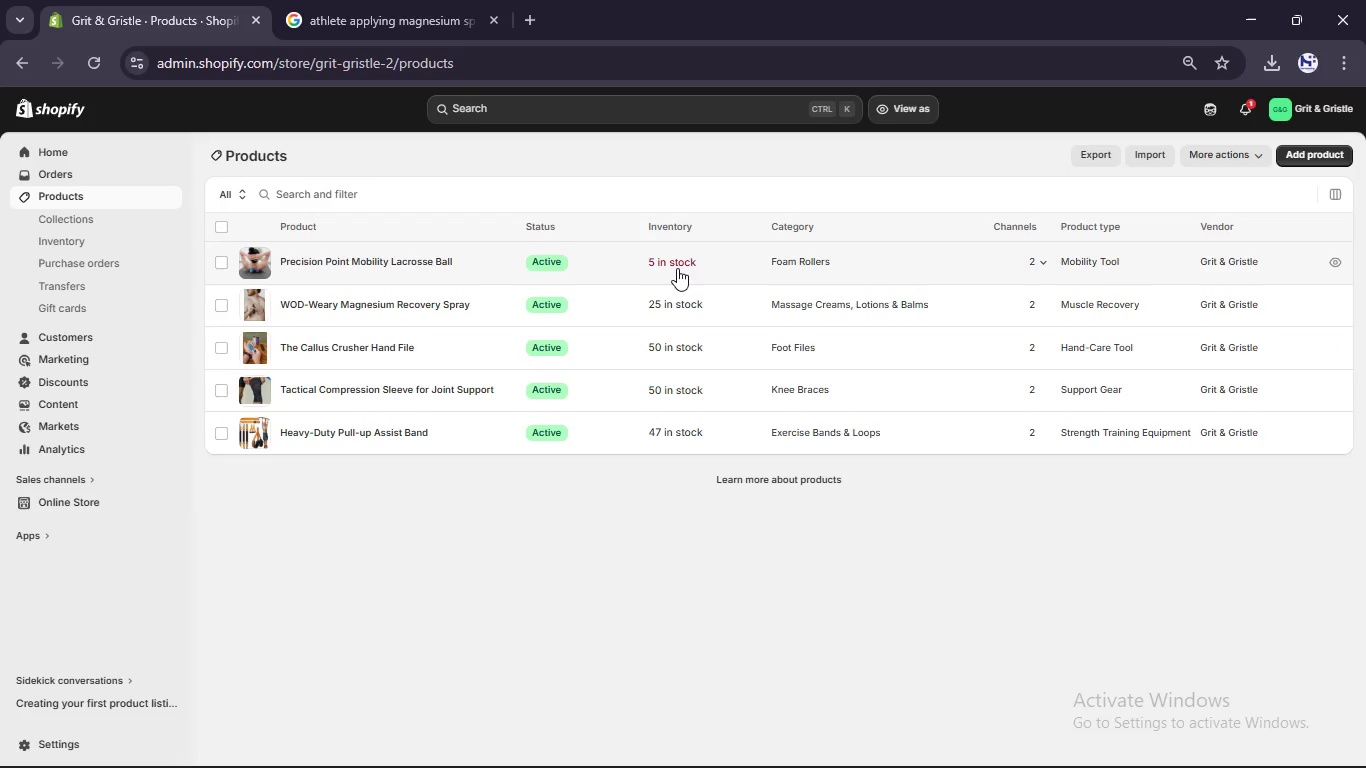 
left_click([72, 497])
 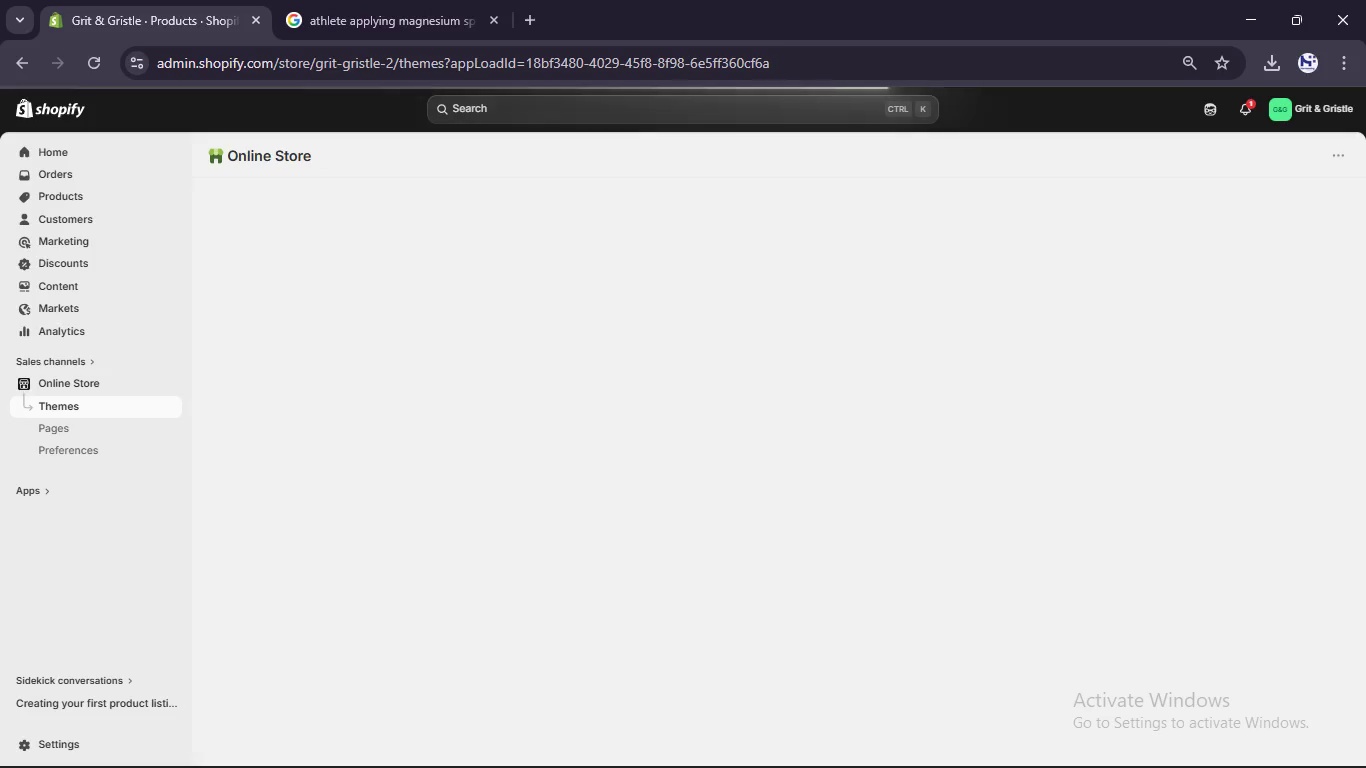 
wait(5.27)
 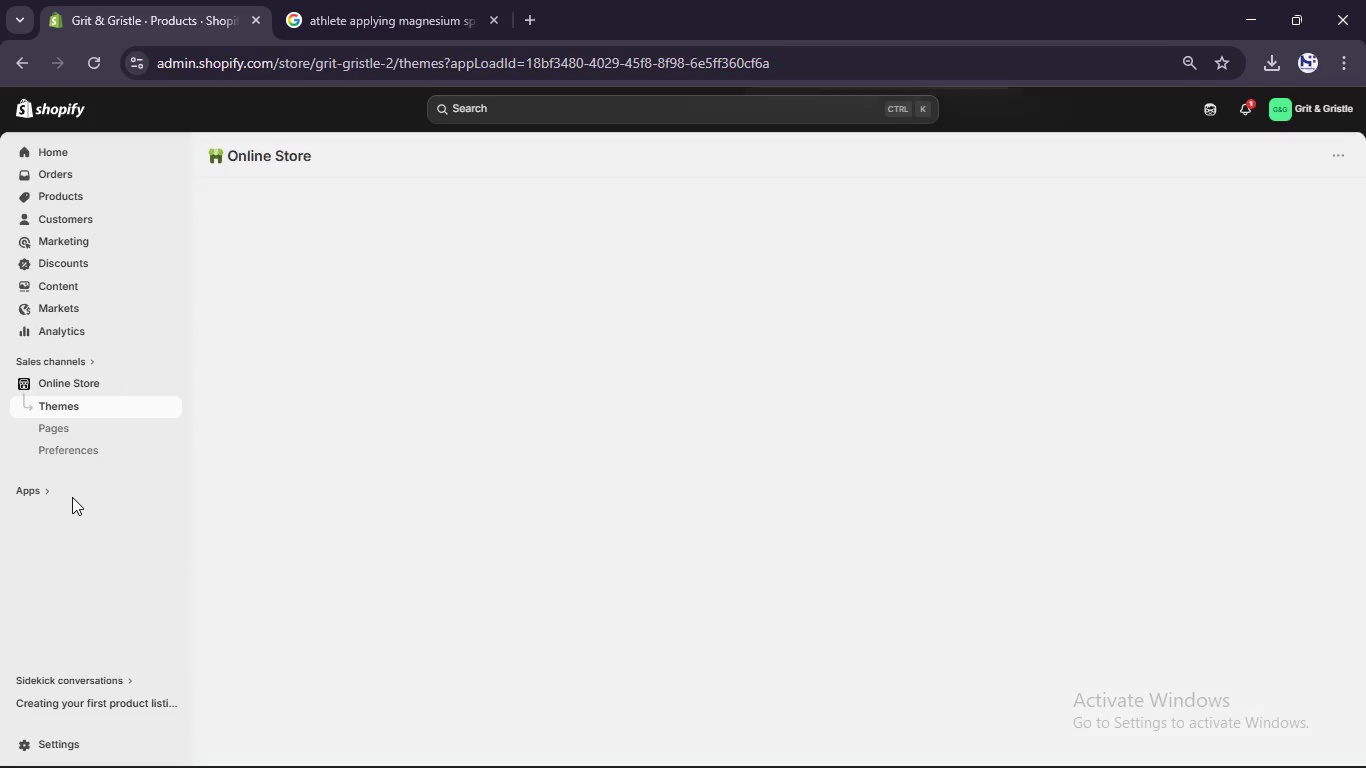 
left_click([873, 754])